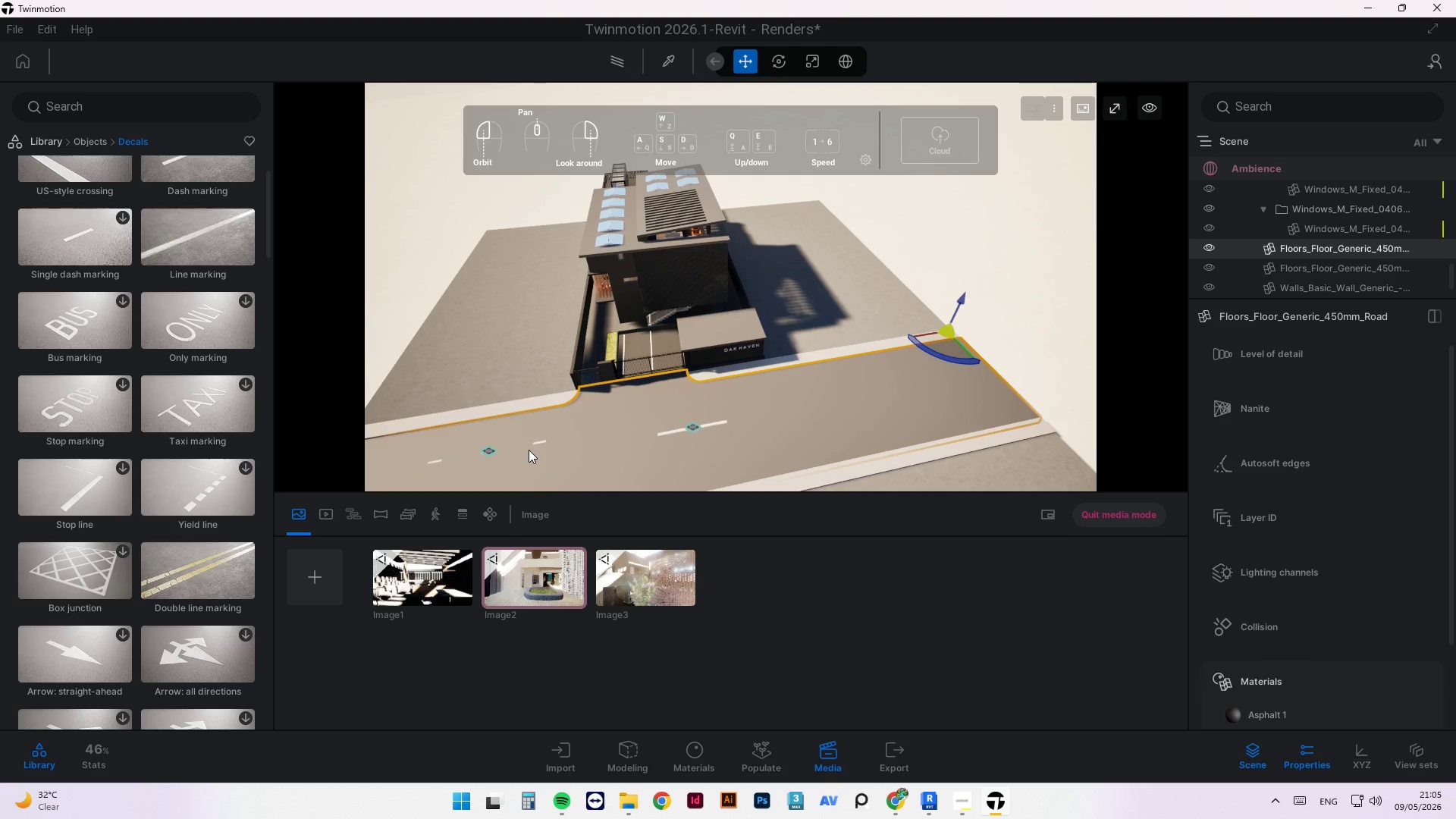 
key(Escape)
 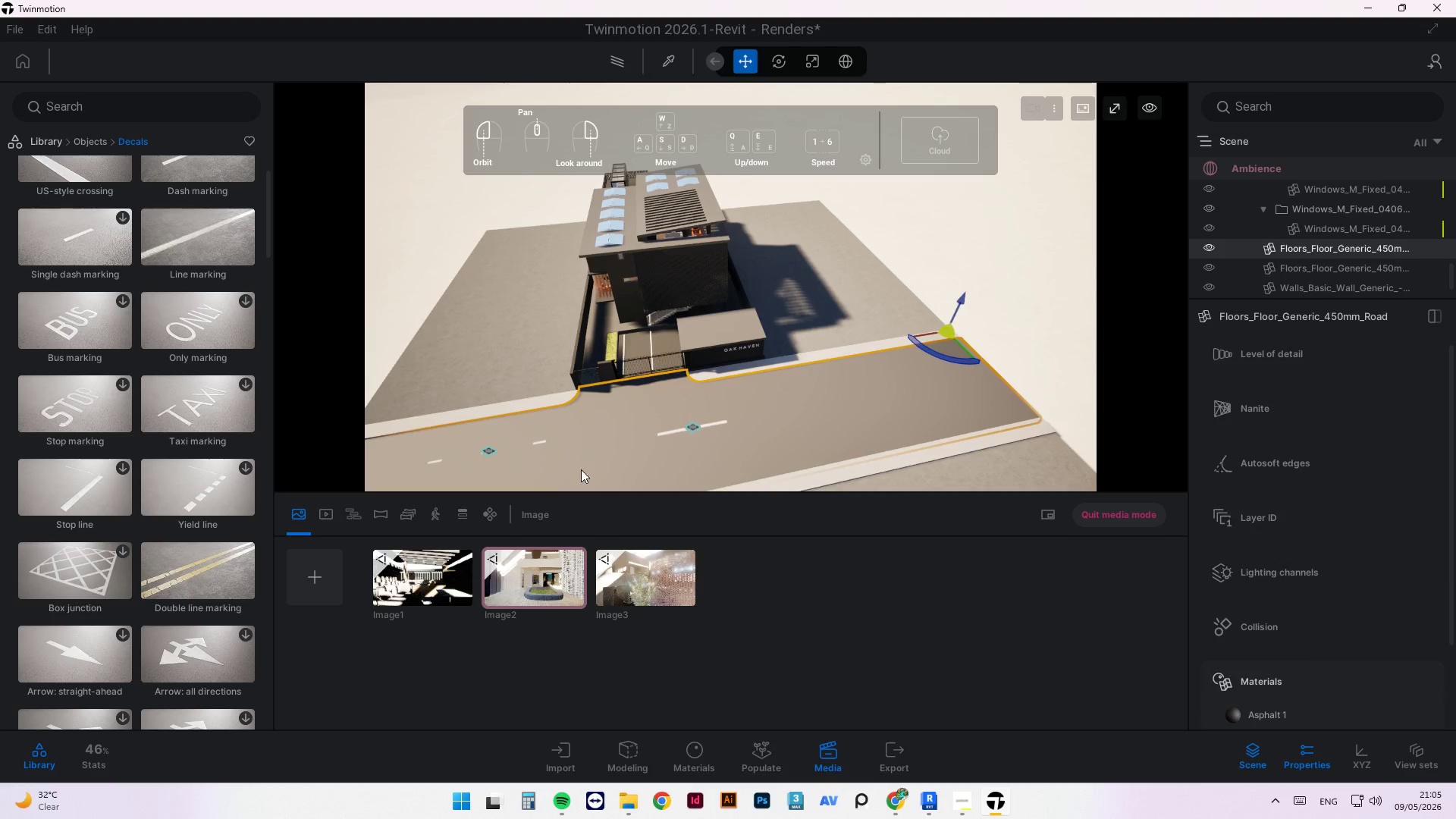 
key(Escape)
 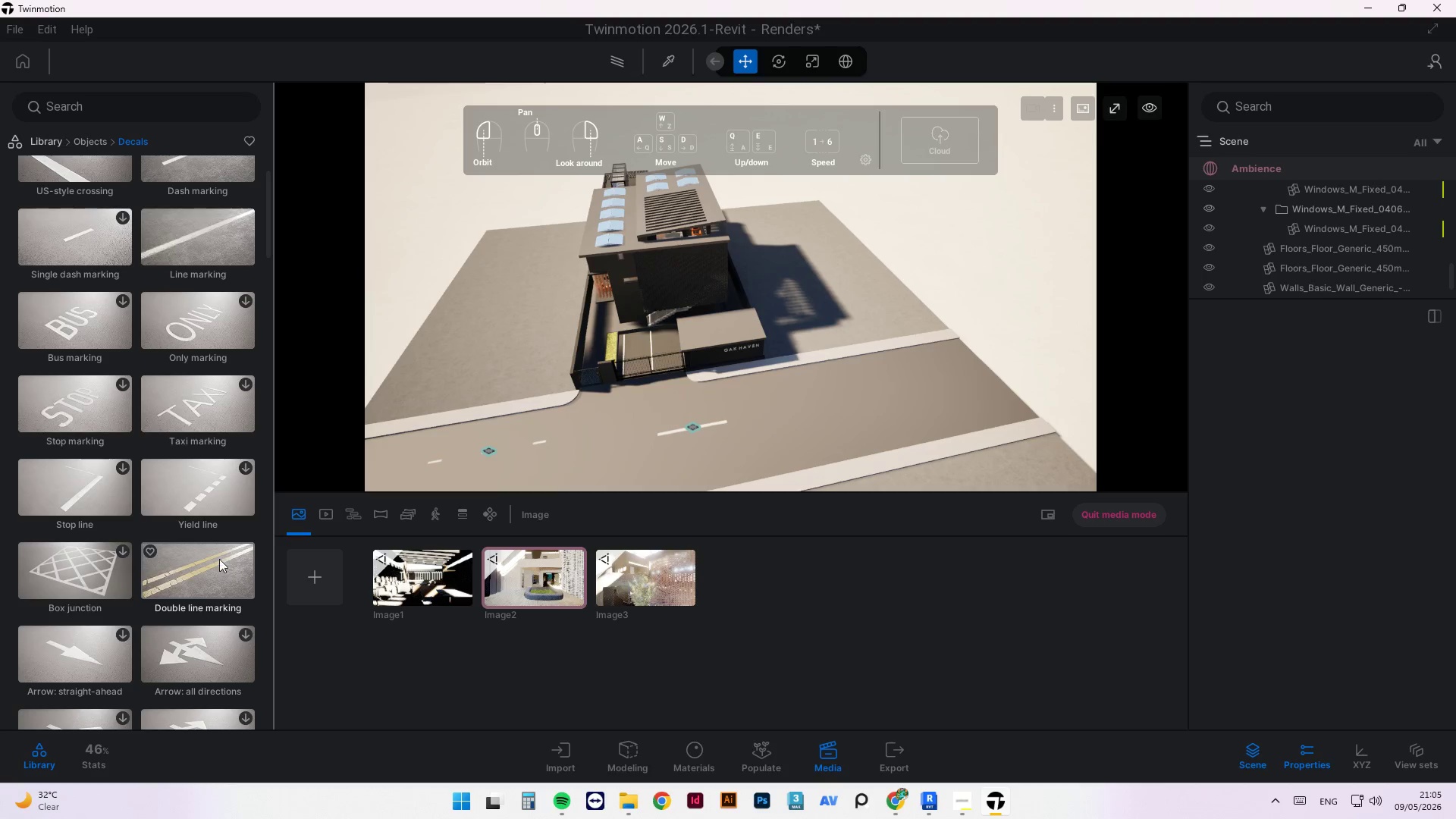 
left_click_drag(start_coordinate=[165, 571], to_coordinate=[758, 405])
 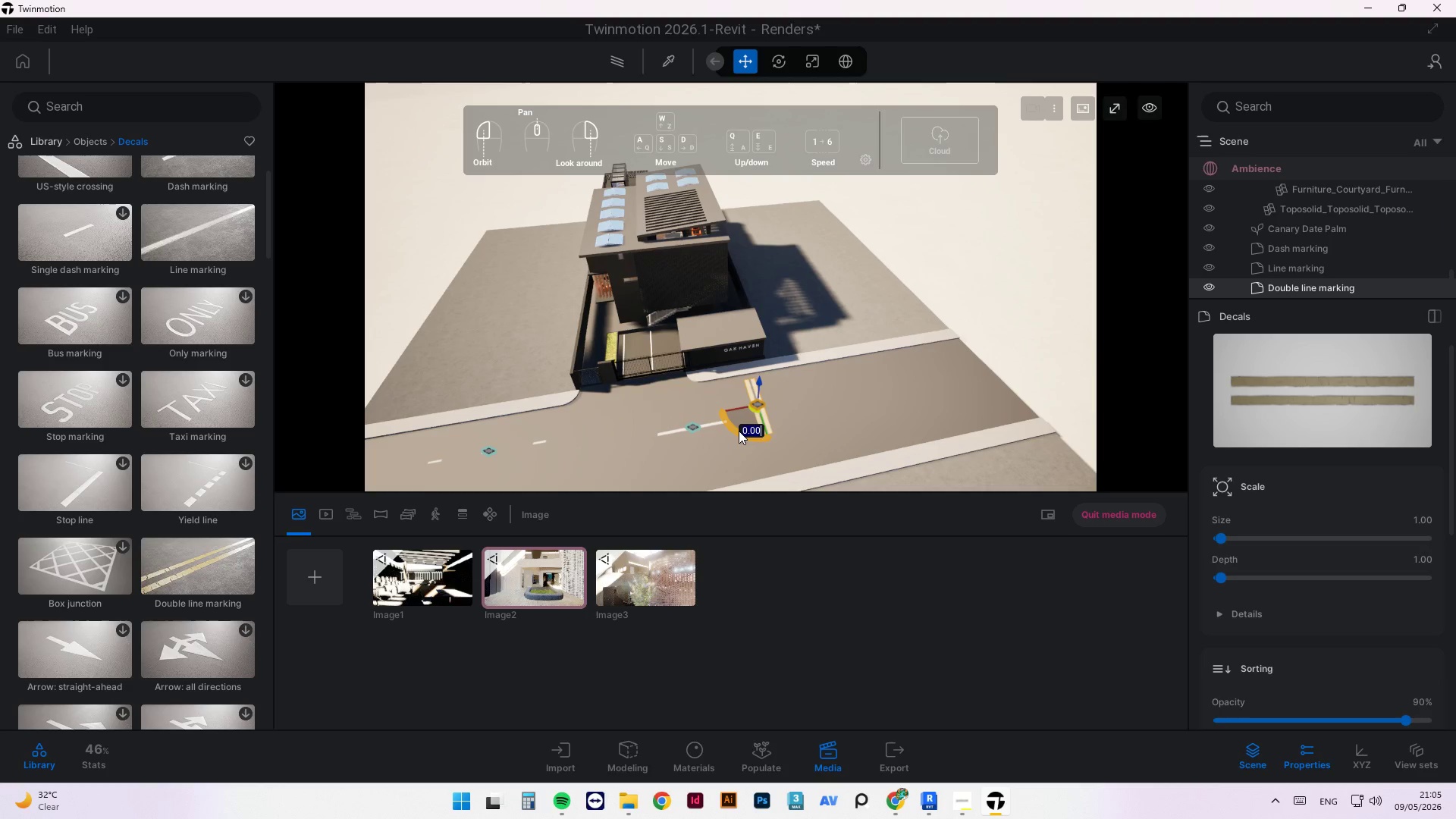 
left_click_drag(start_coordinate=[739, 431], to_coordinate=[857, 422])
 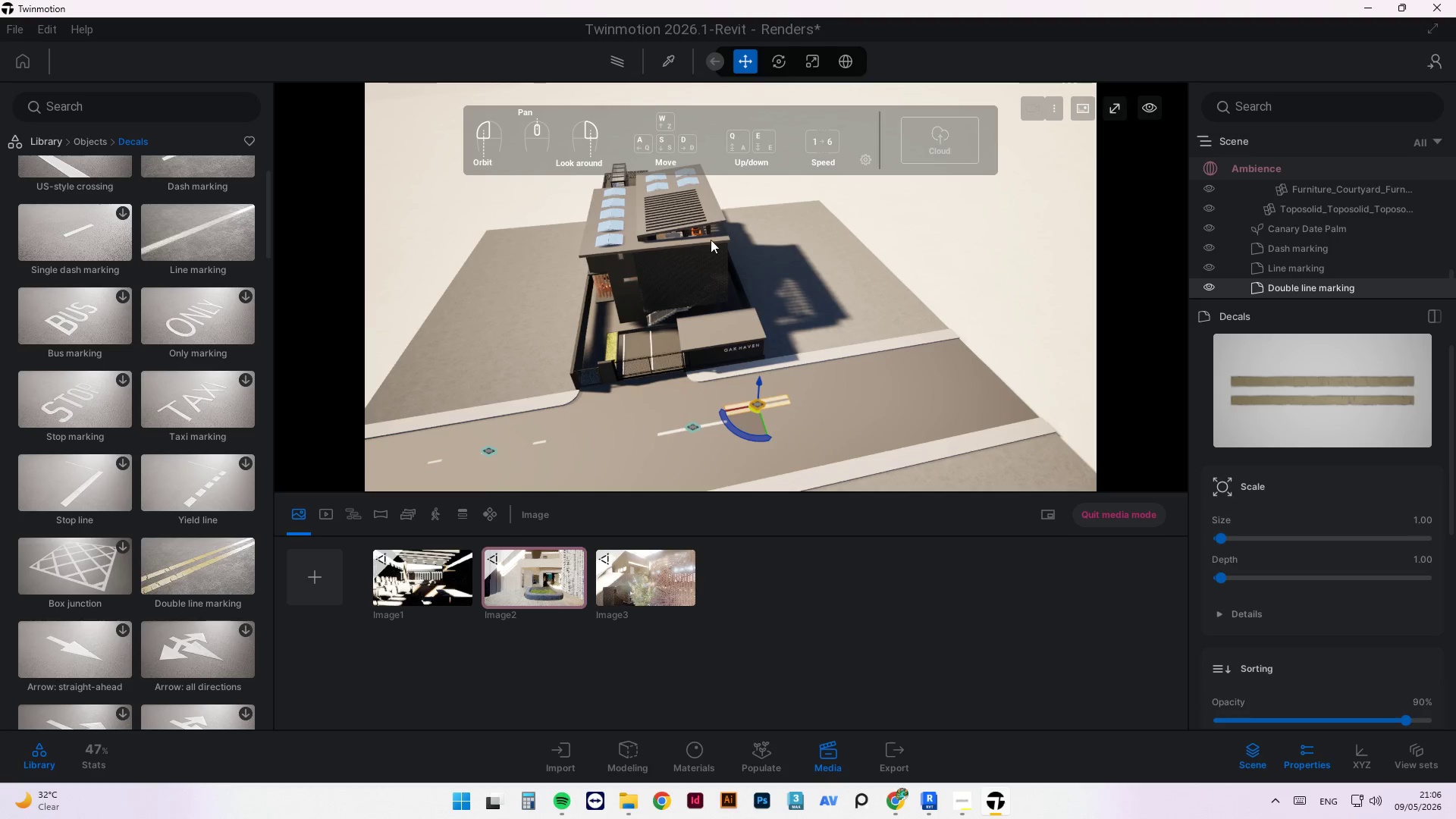 
left_click_drag(start_coordinate=[496, 201], to_coordinate=[709, 165])
 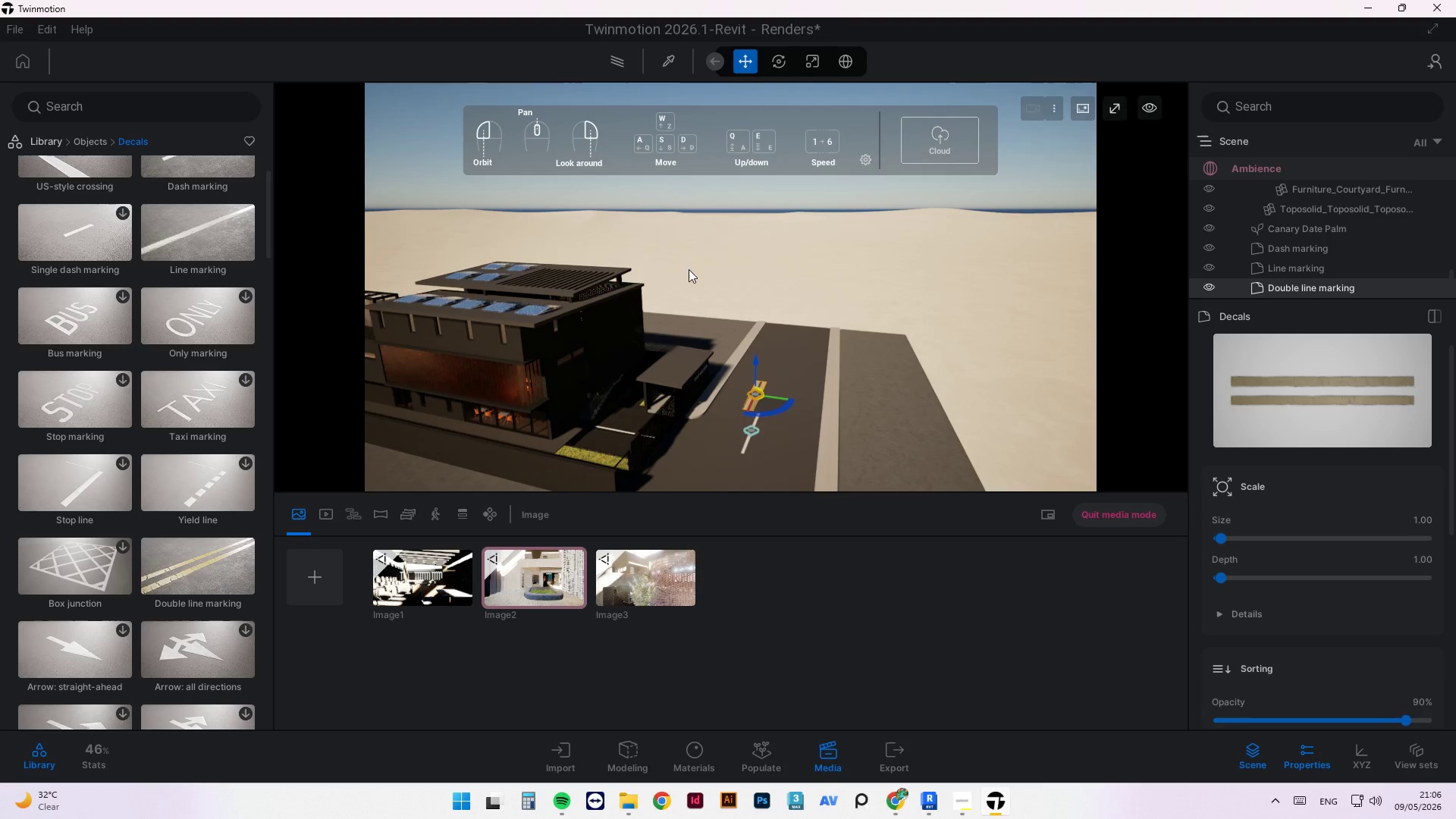 
scroll: coordinate [549, 281], scroll_direction: down, amount: 3.0
 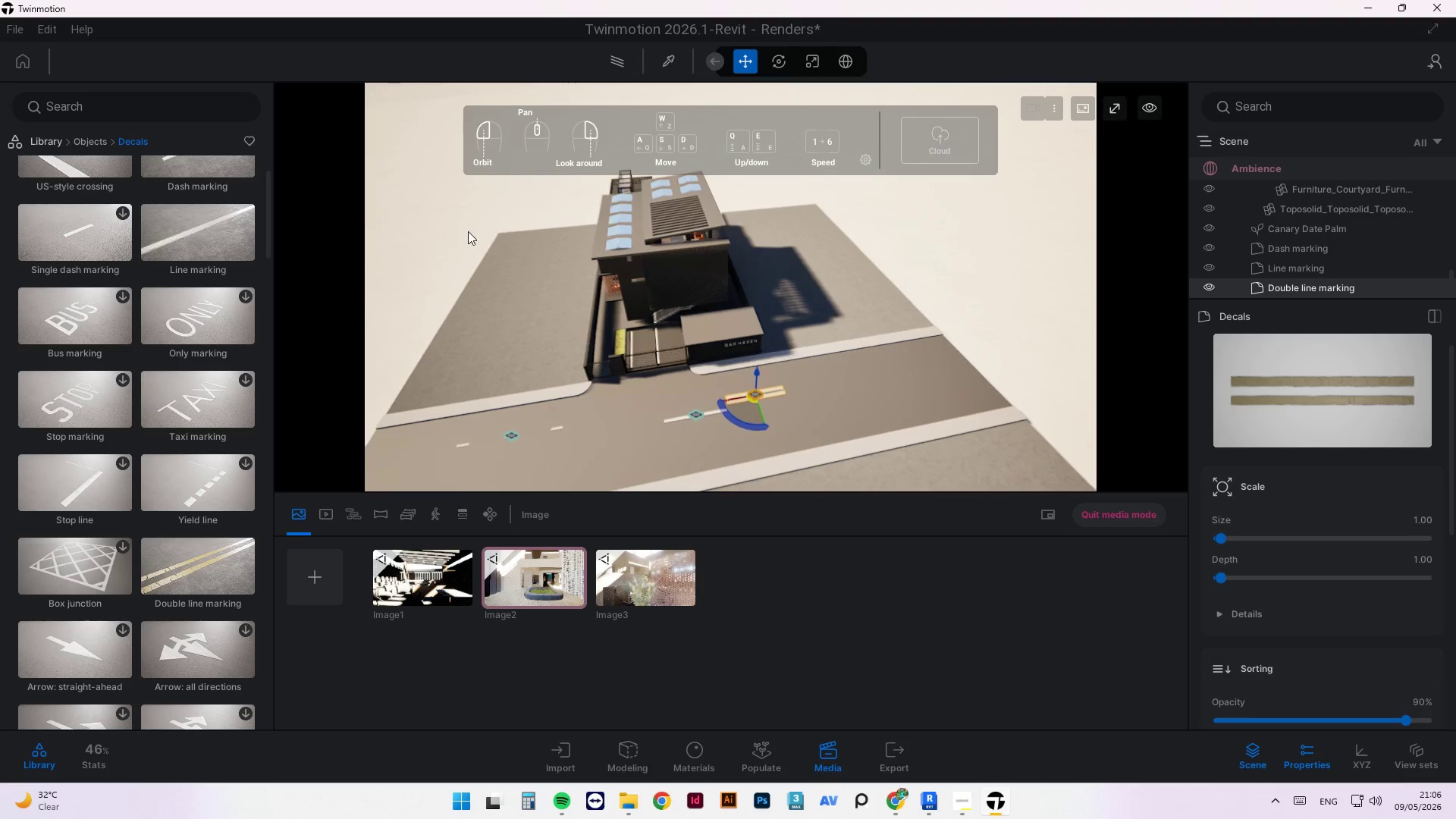 
left_click_drag(start_coordinate=[742, 256], to_coordinate=[748, 256])
 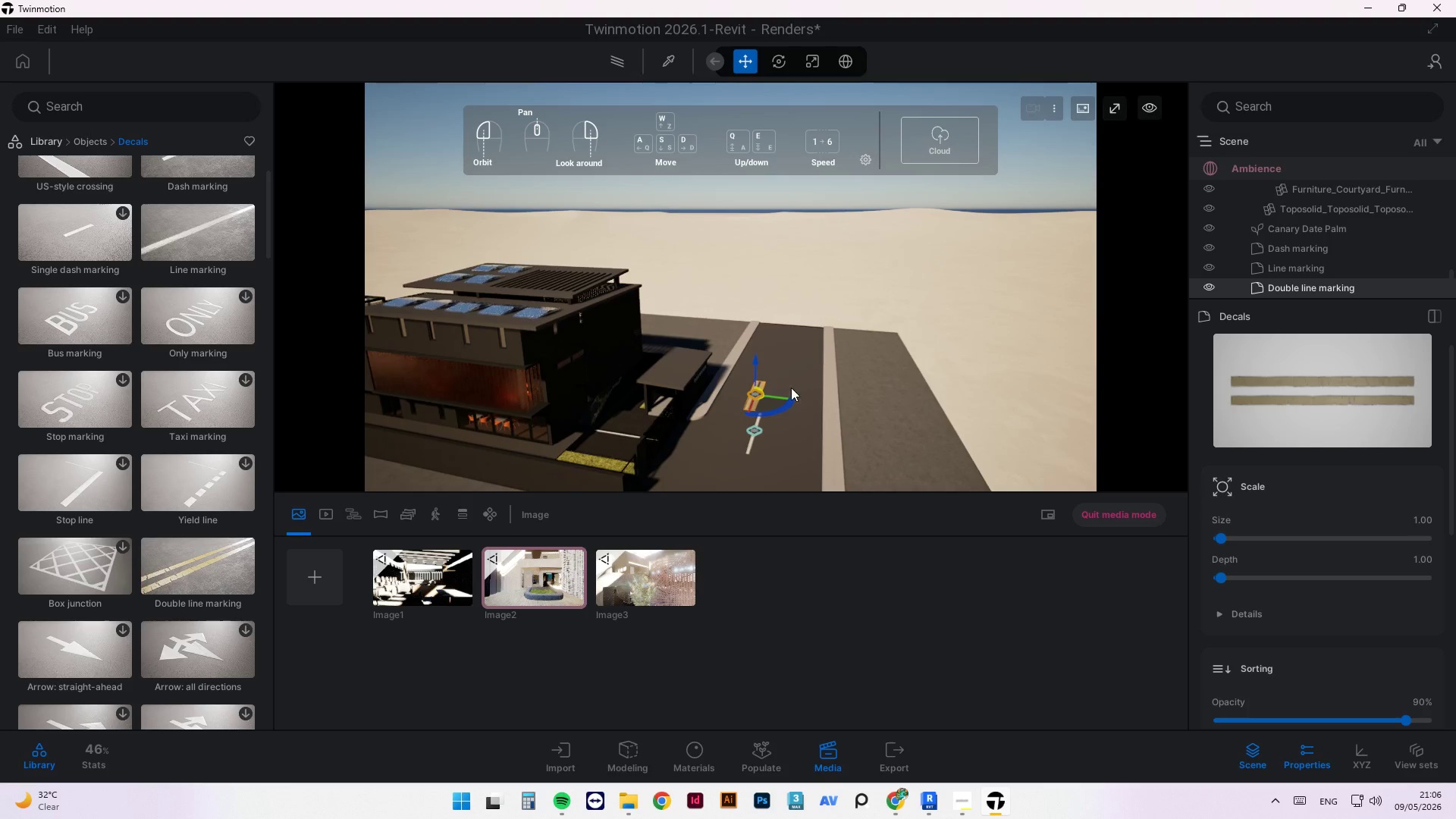 
key(Escape)
 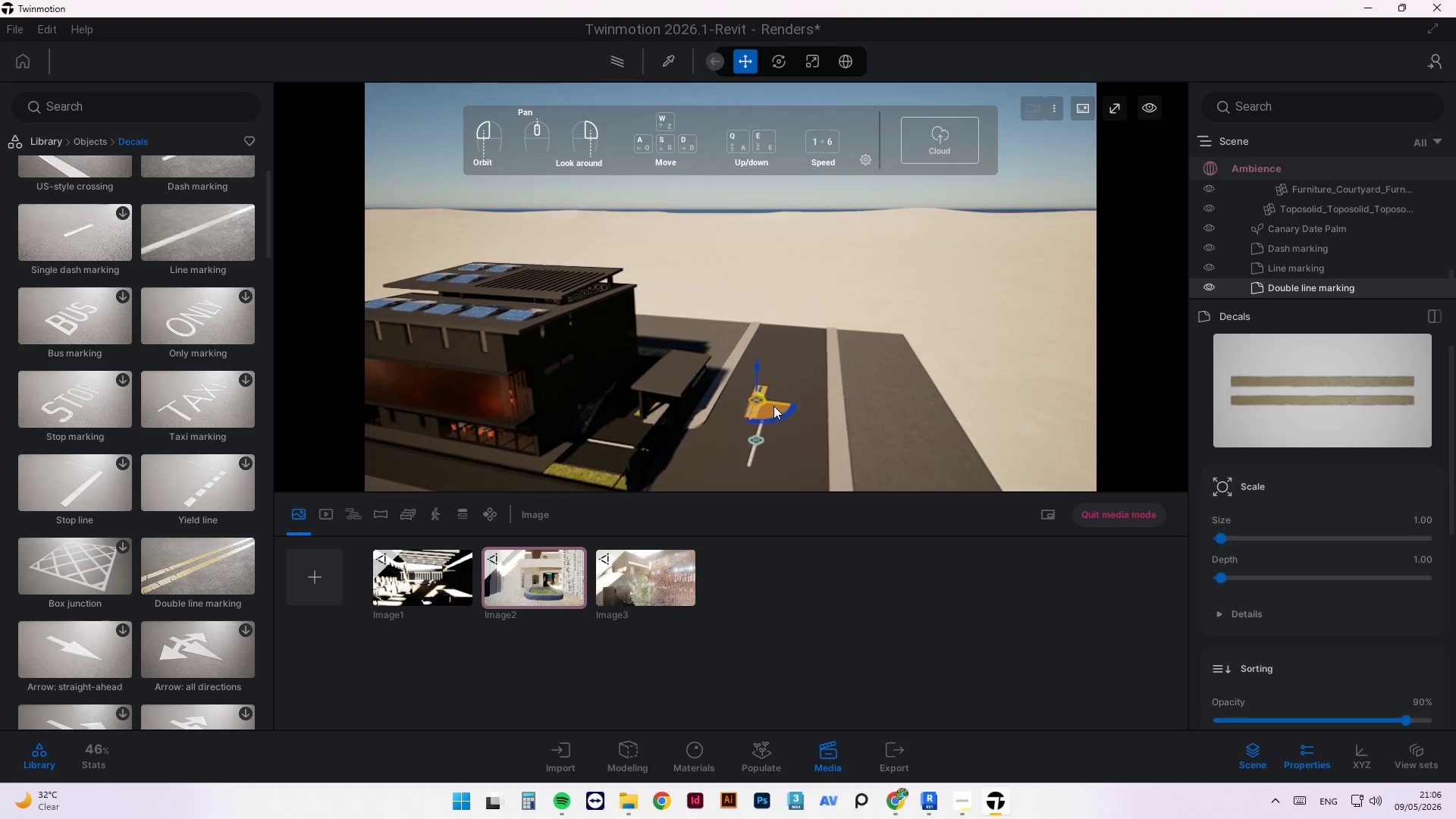 
key(Escape)
 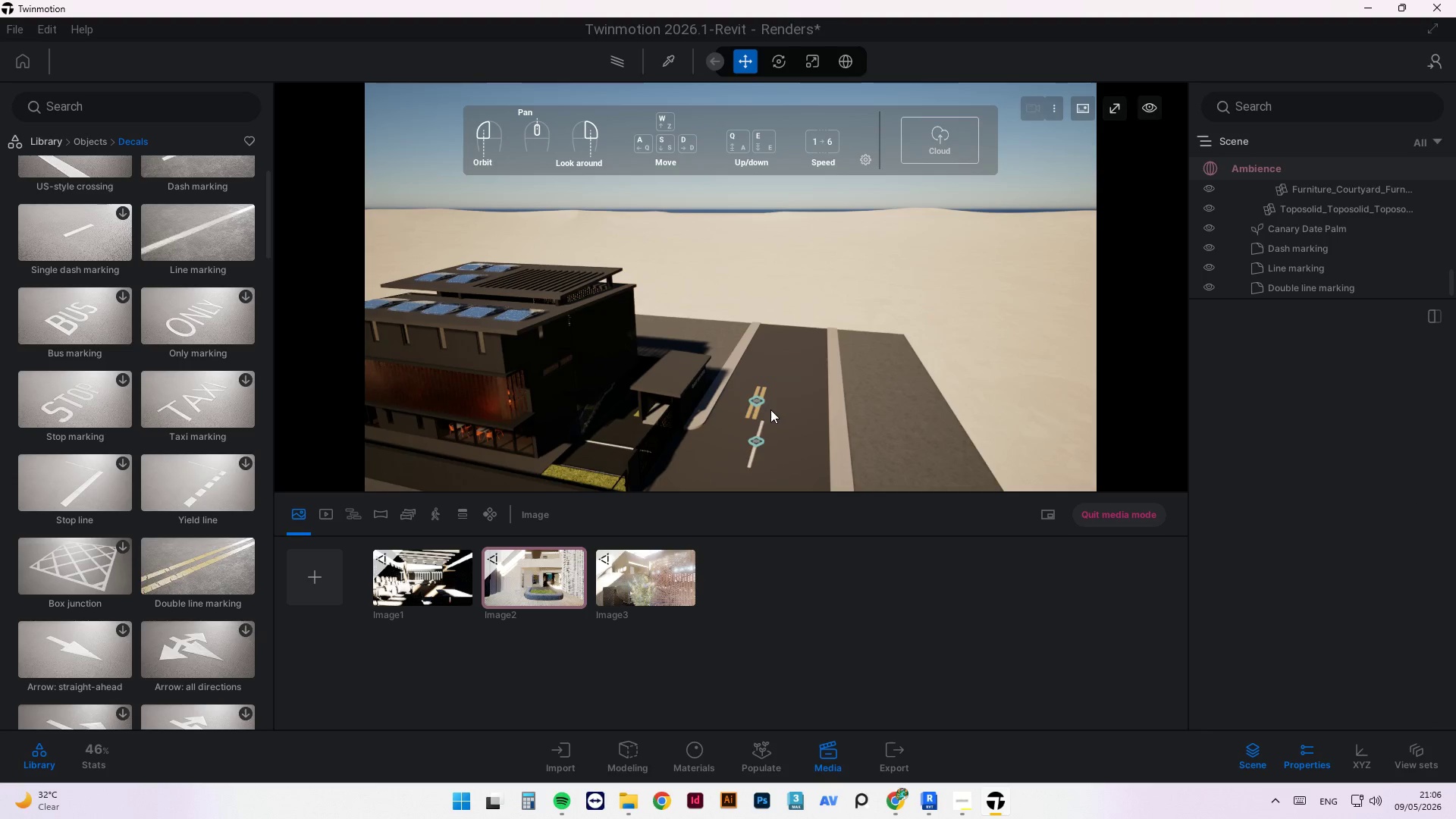 
scroll: coordinate [779, 408], scroll_direction: up, amount: 2.0
 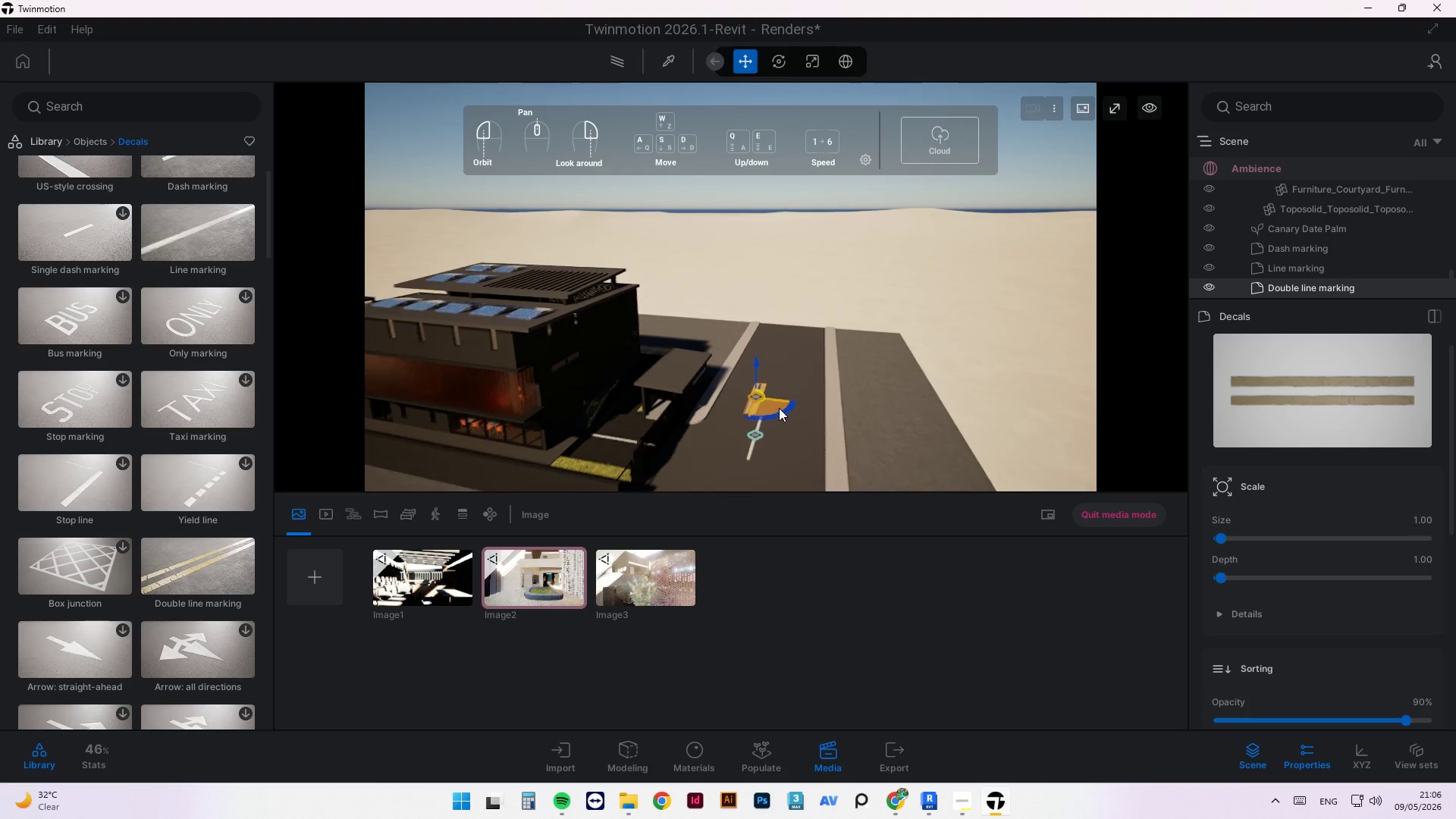 
left_click([761, 402])
 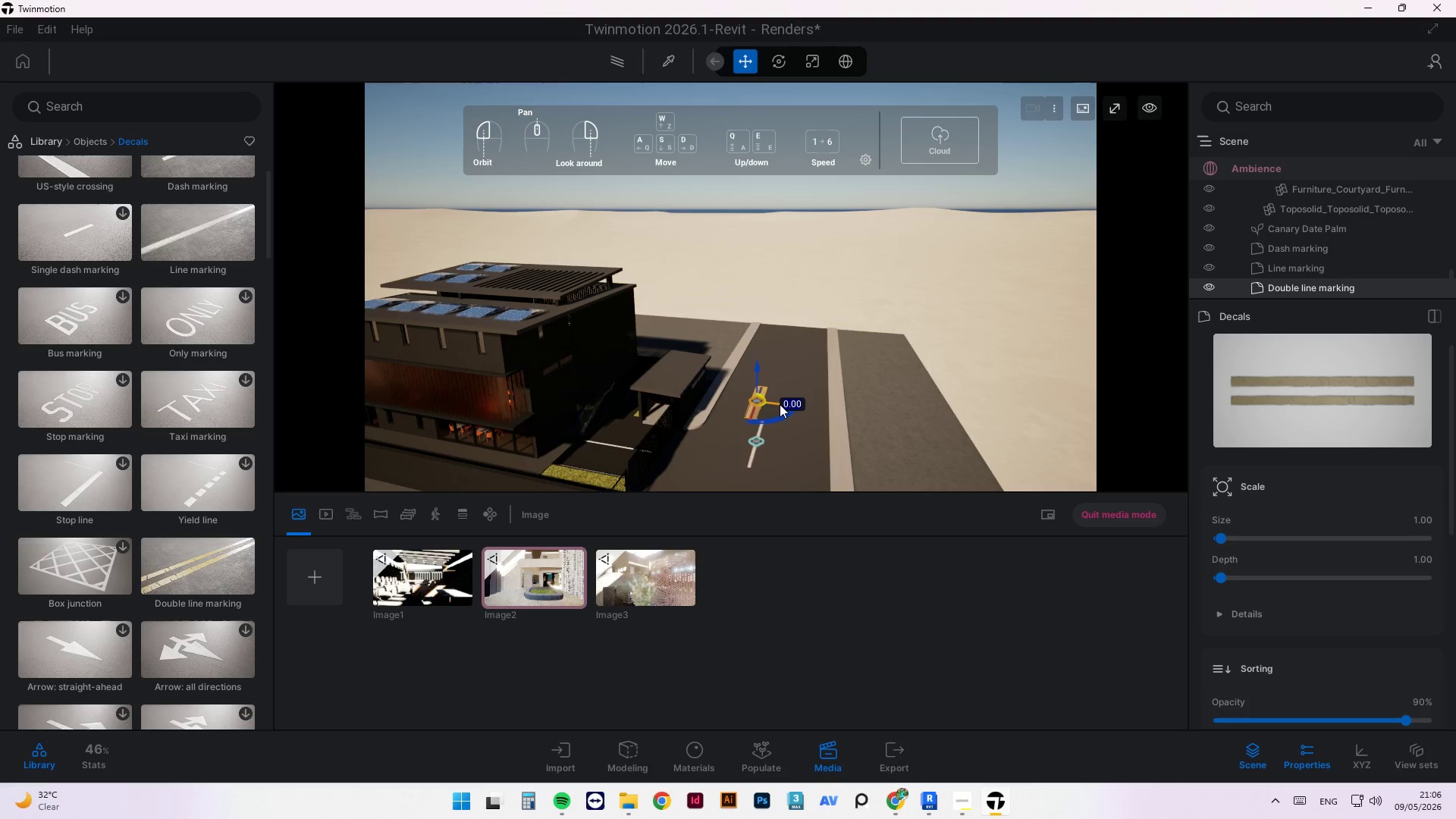 
left_click_drag(start_coordinate=[780, 404], to_coordinate=[748, 404])
 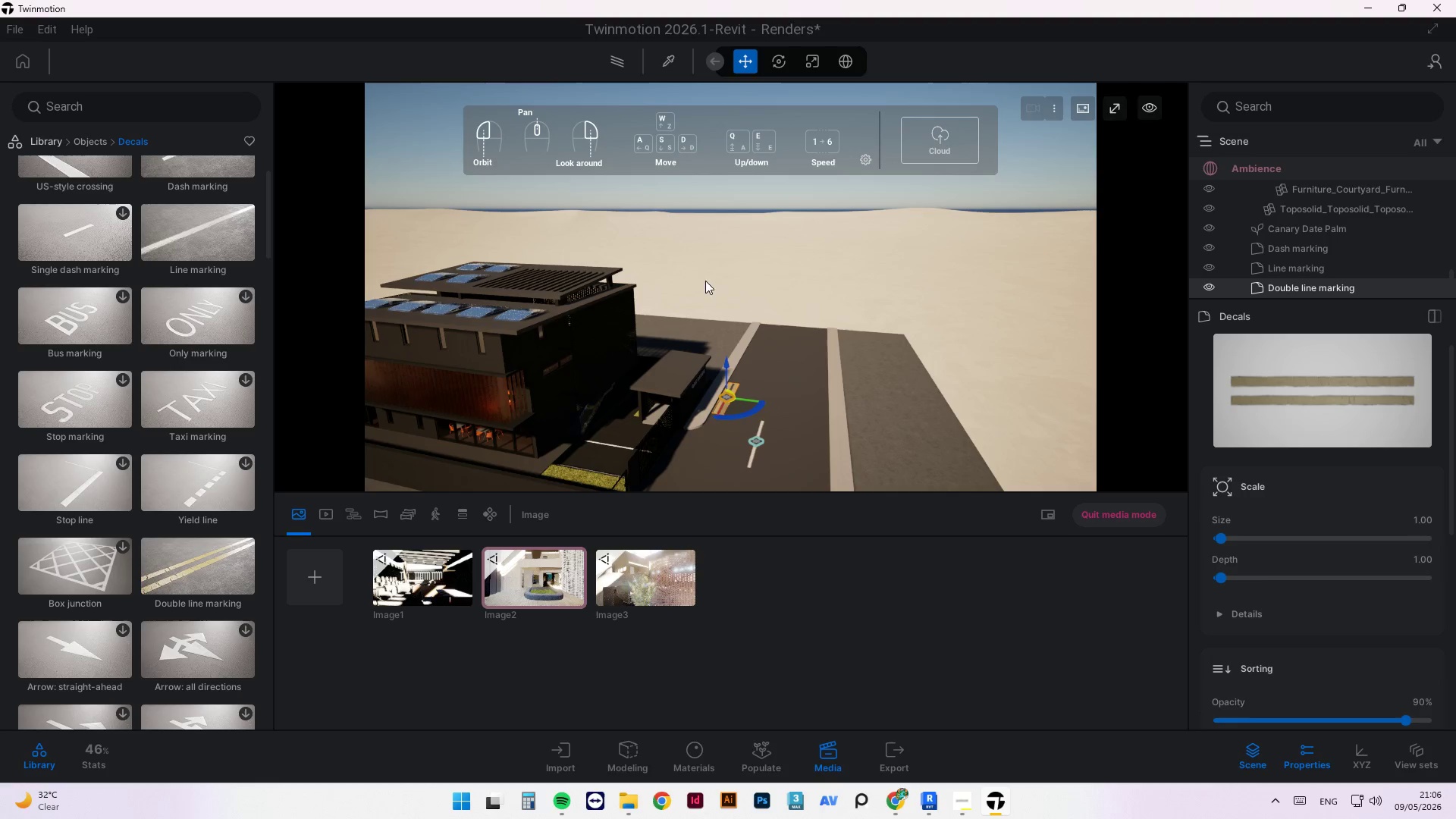 
left_click([757, 258])
 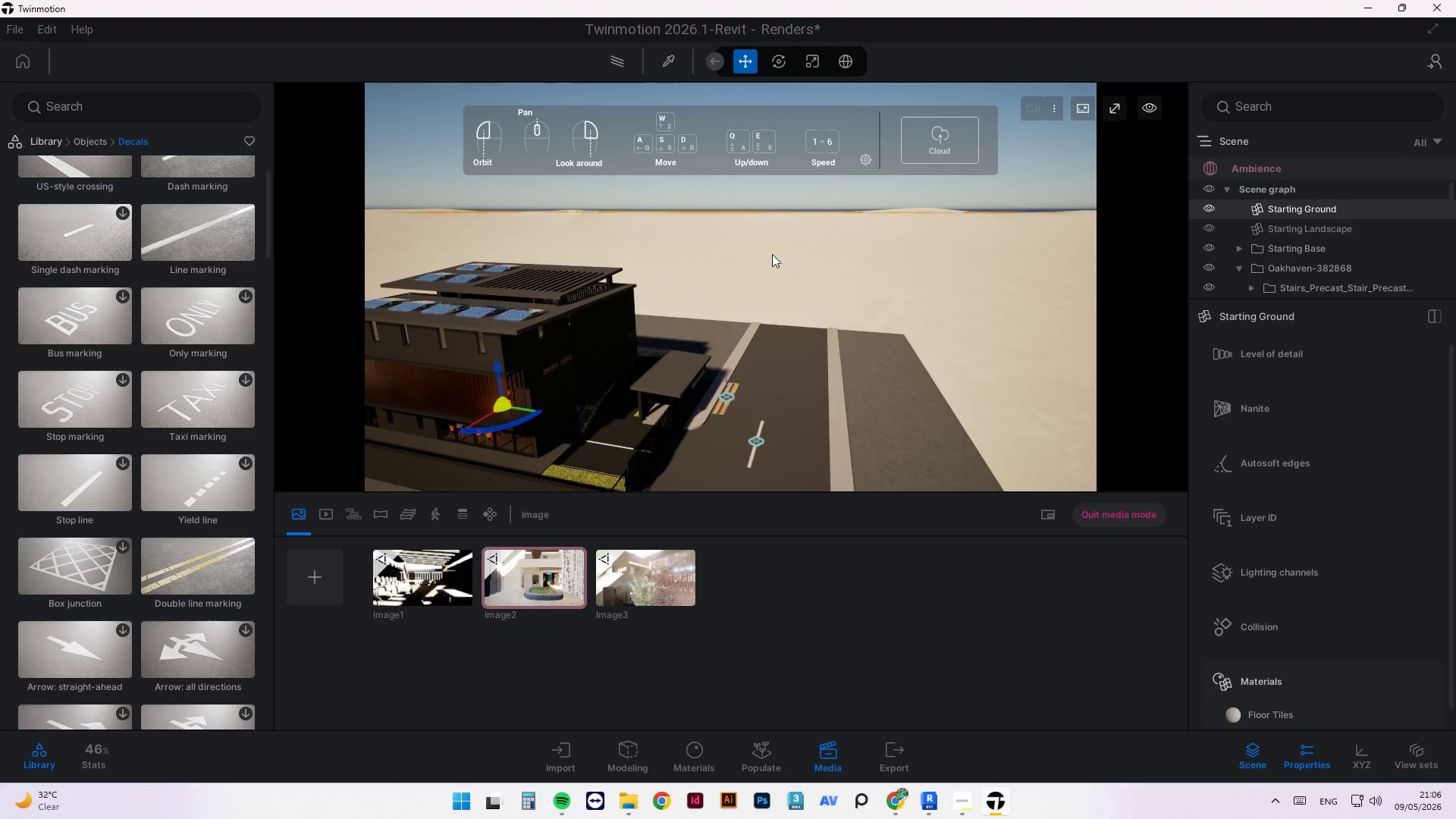 
left_click_drag(start_coordinate=[844, 281], to_coordinate=[721, 265])
 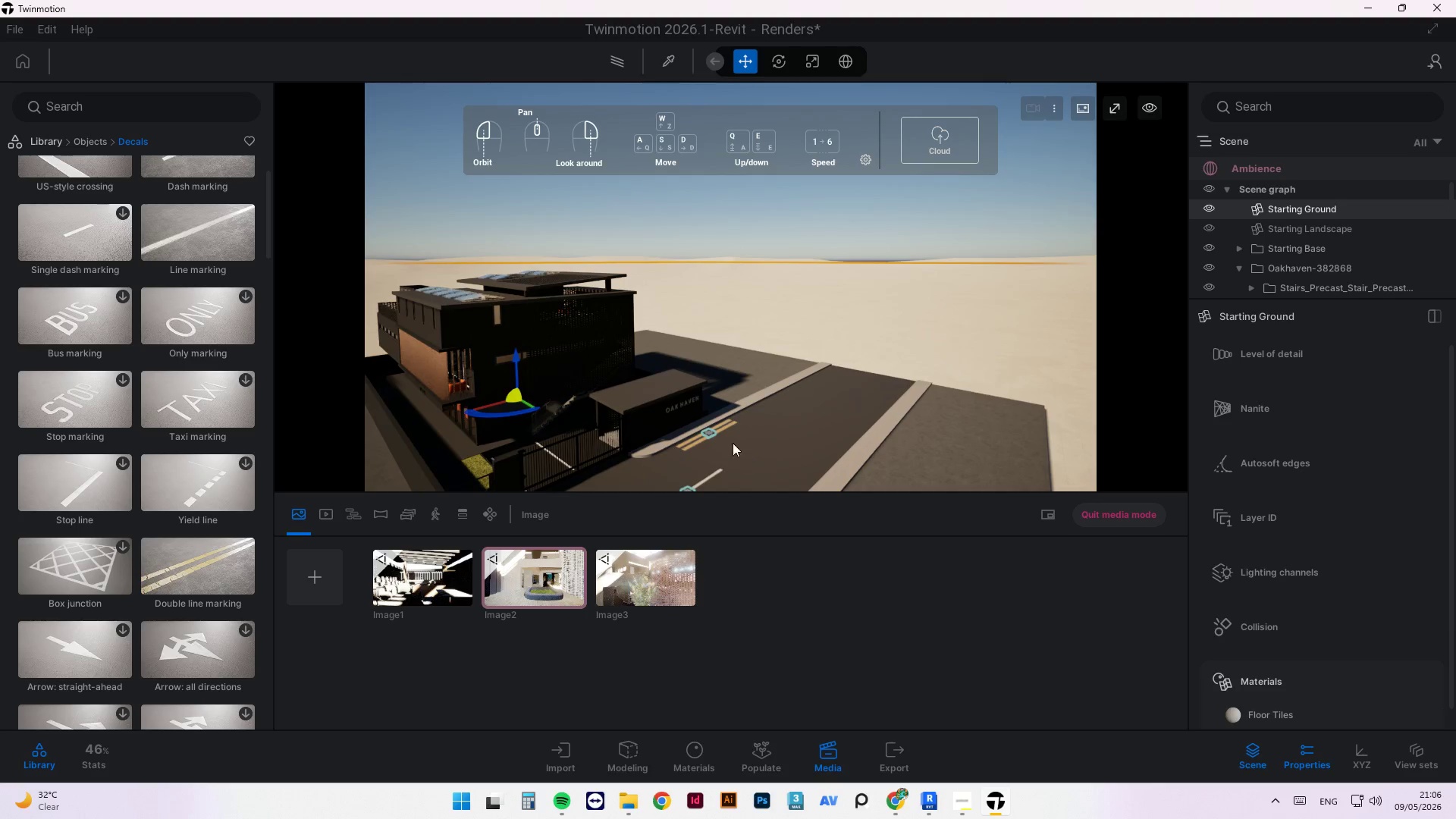 
scroll: coordinate [780, 250], scroll_direction: down, amount: 2.0
 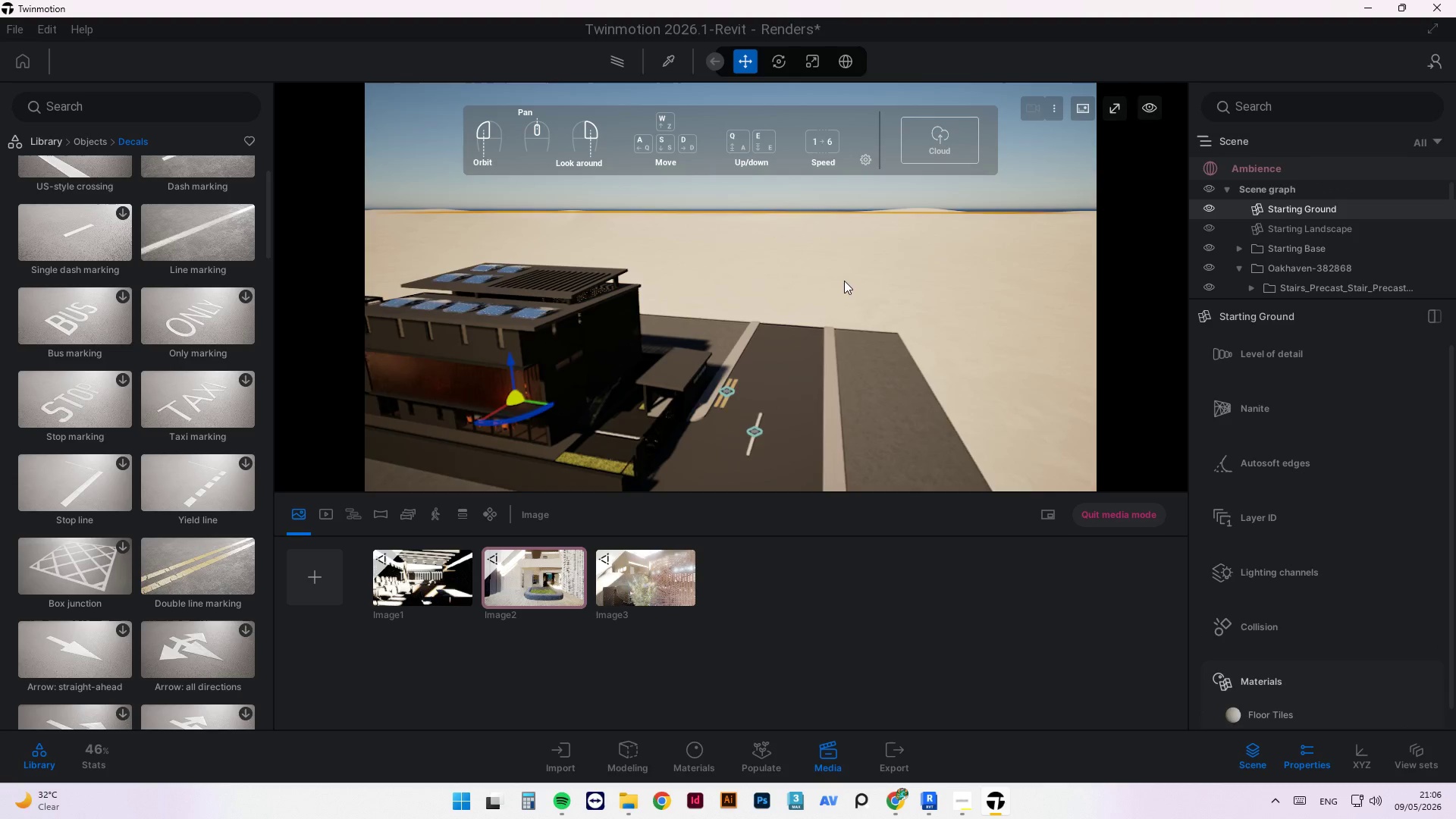 
left_click([724, 428])
 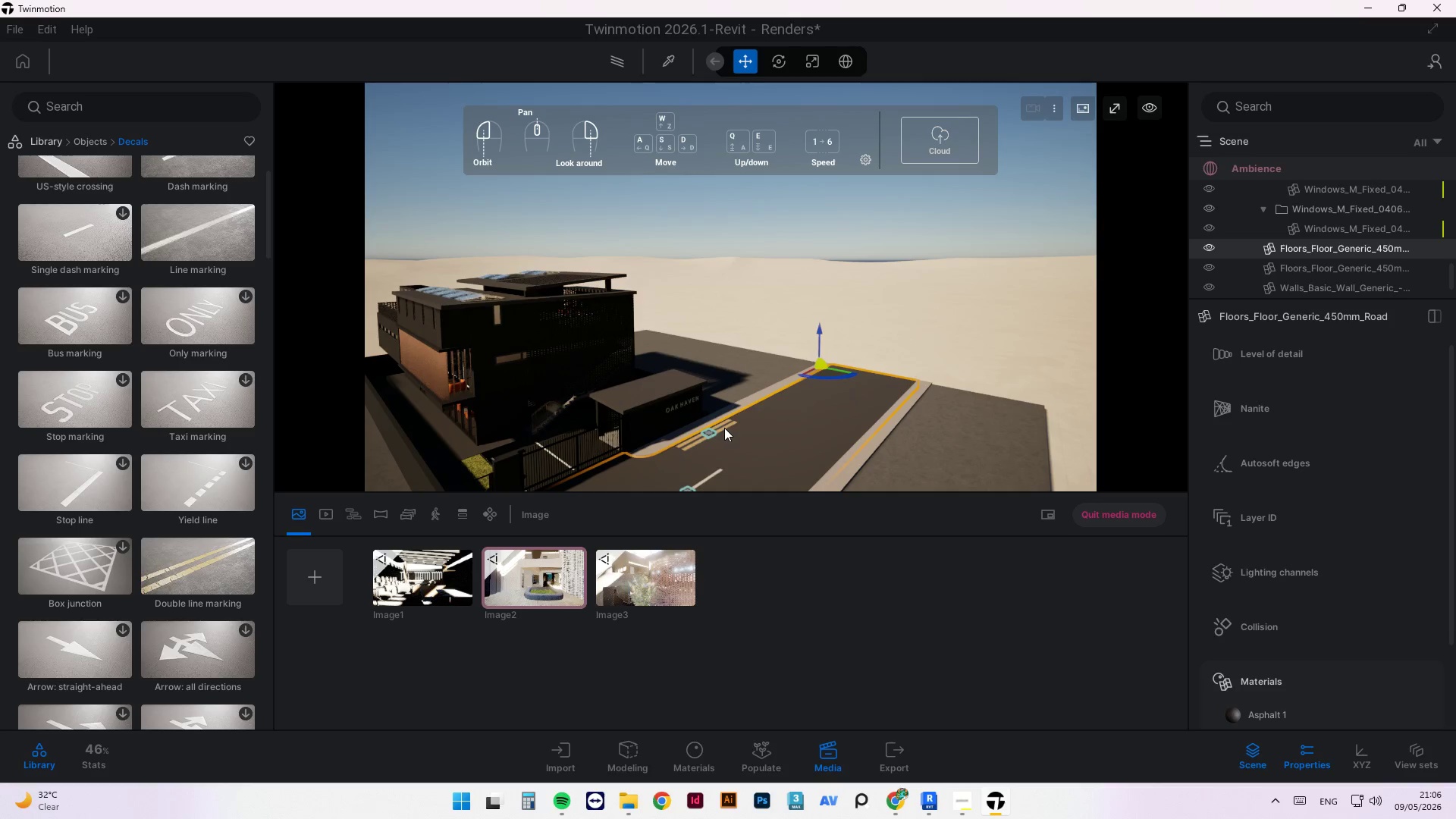 
key(Escape)
 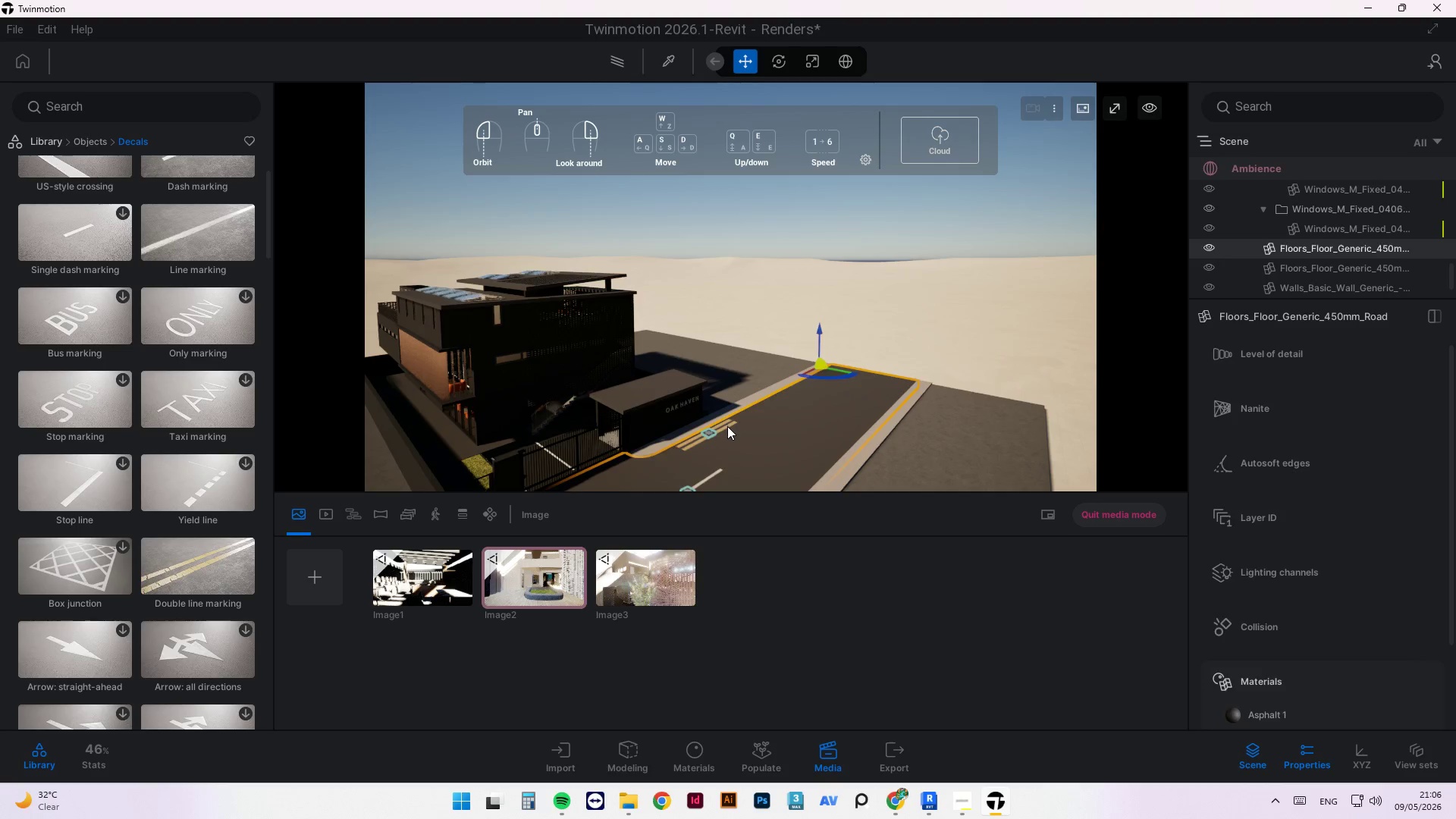 
scroll: coordinate [727, 427], scroll_direction: up, amount: 2.0
 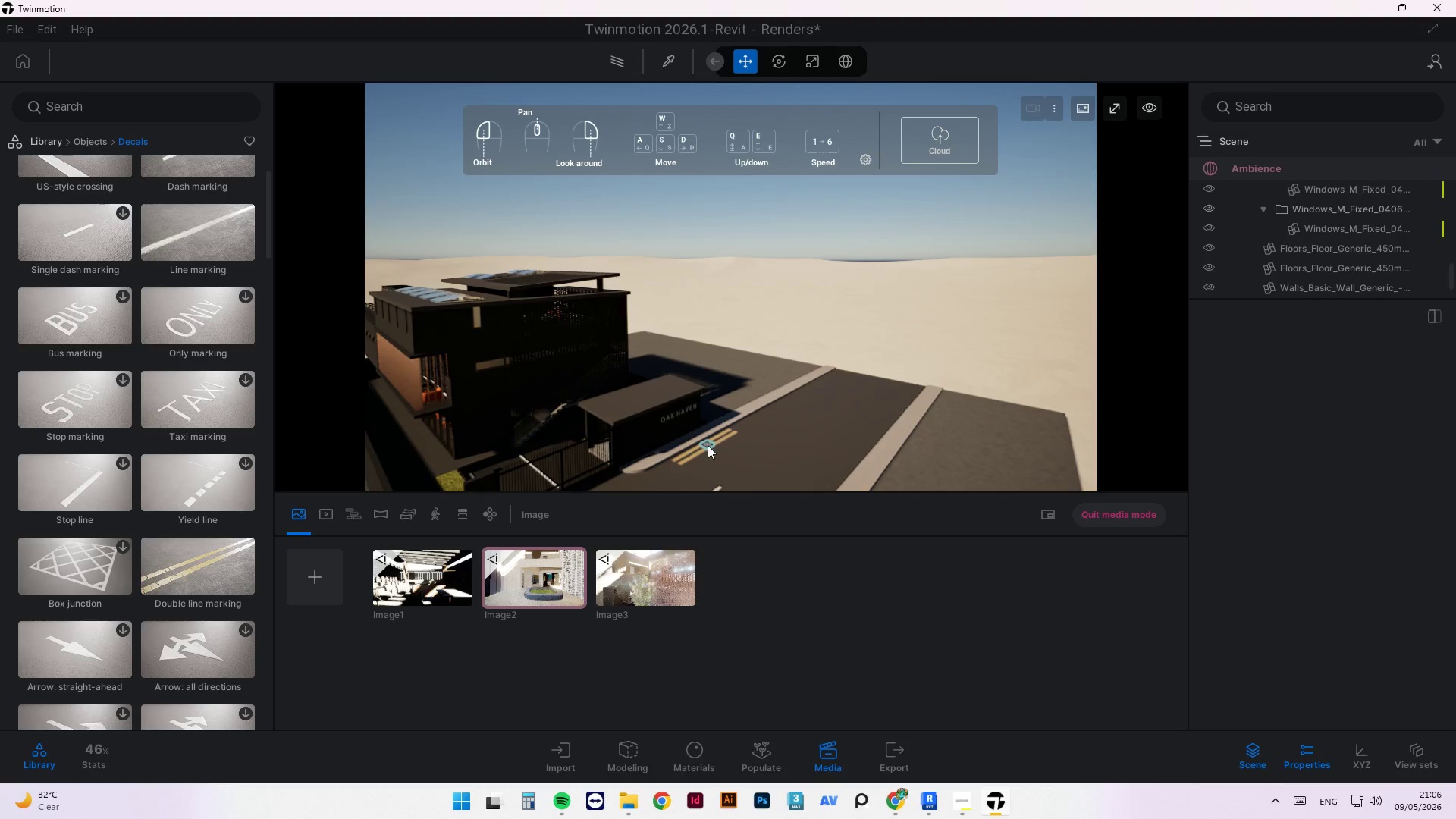 
left_click_drag(start_coordinate=[706, 446], to_coordinate=[679, 463])
 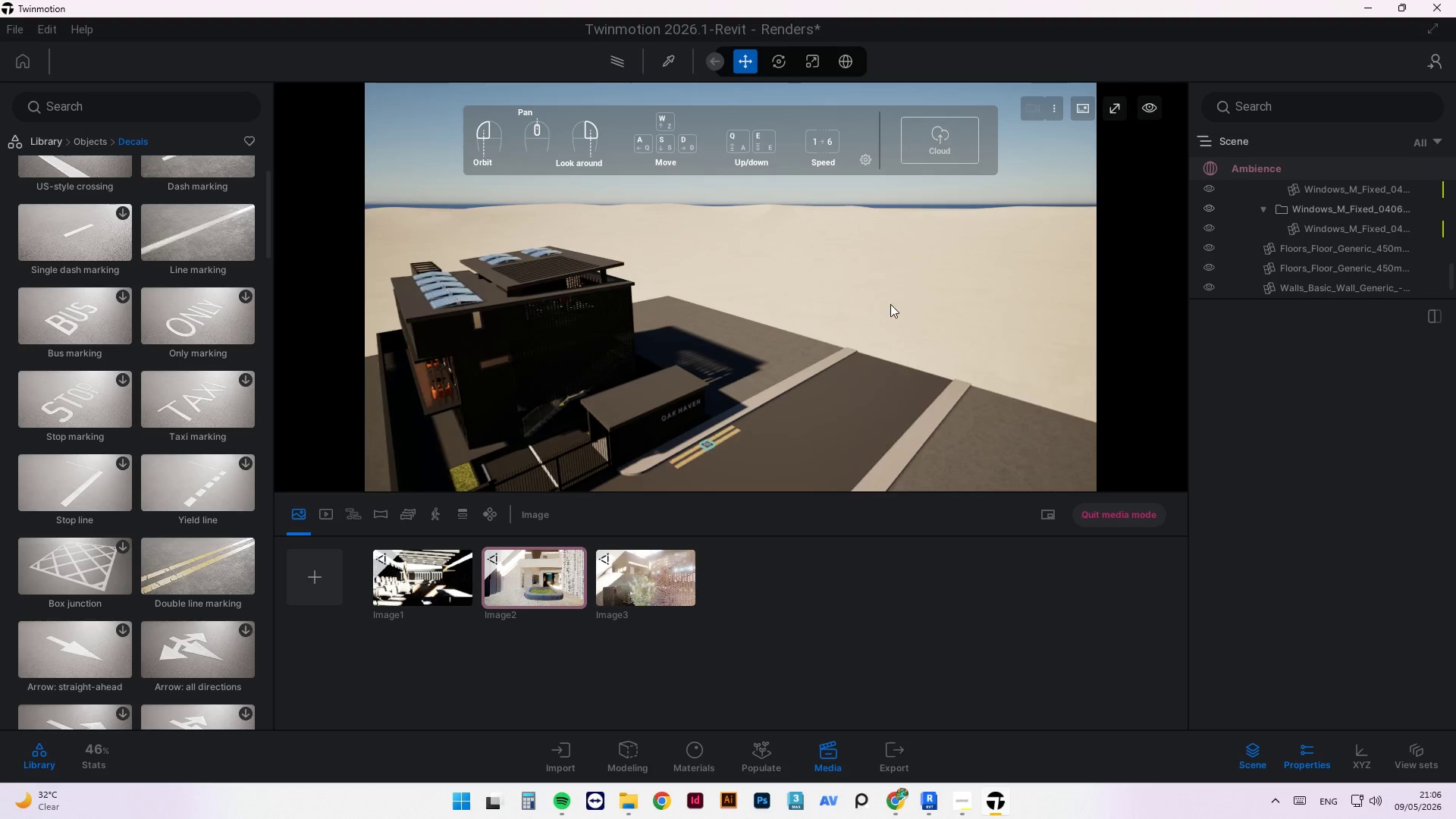 
left_click_drag(start_coordinate=[886, 304], to_coordinate=[627, 368])
 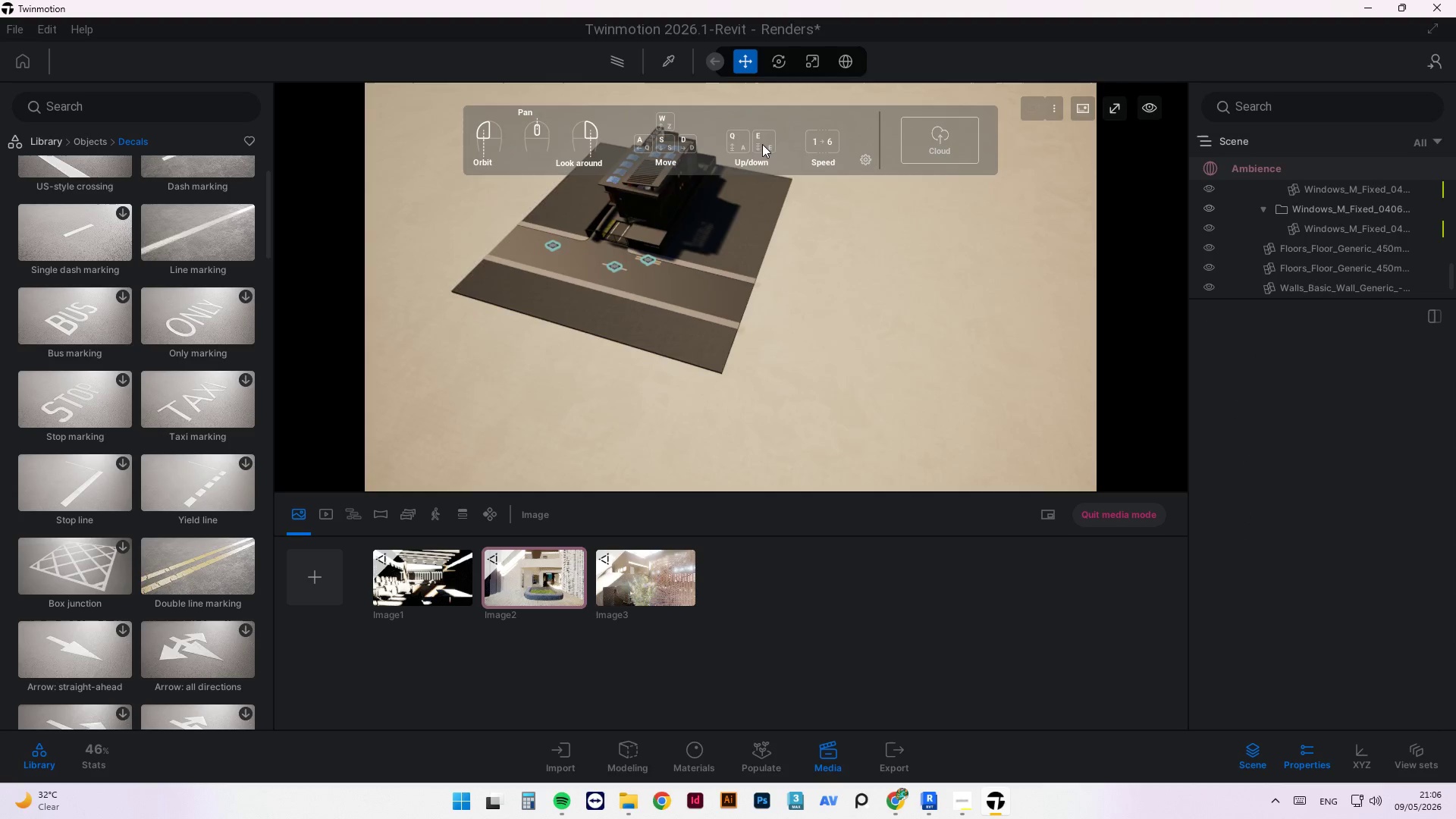 
scroll: coordinate [883, 300], scroll_direction: down, amount: 9.0
 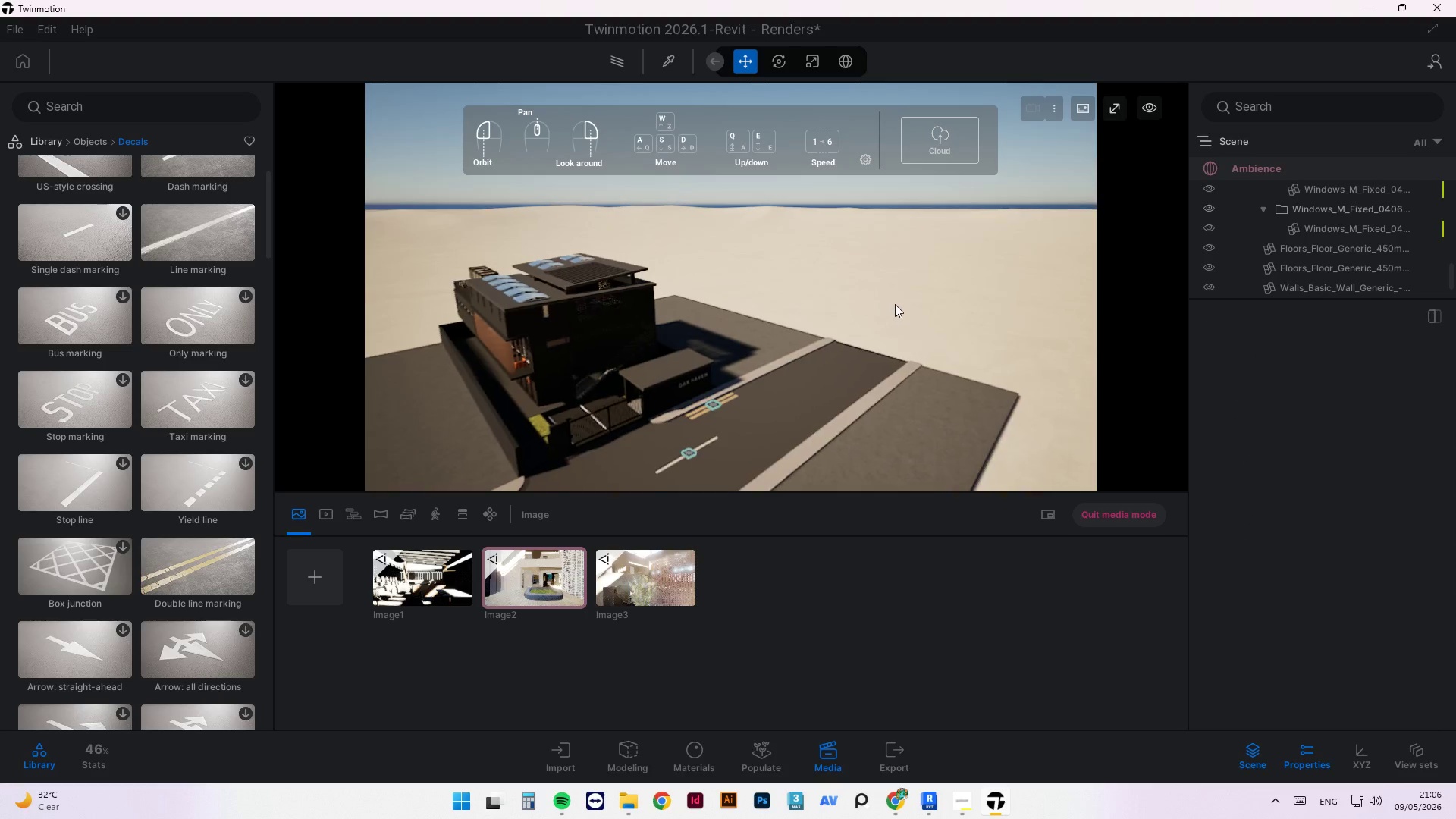 
scroll: coordinate [600, 279], scroll_direction: up, amount: 7.0
 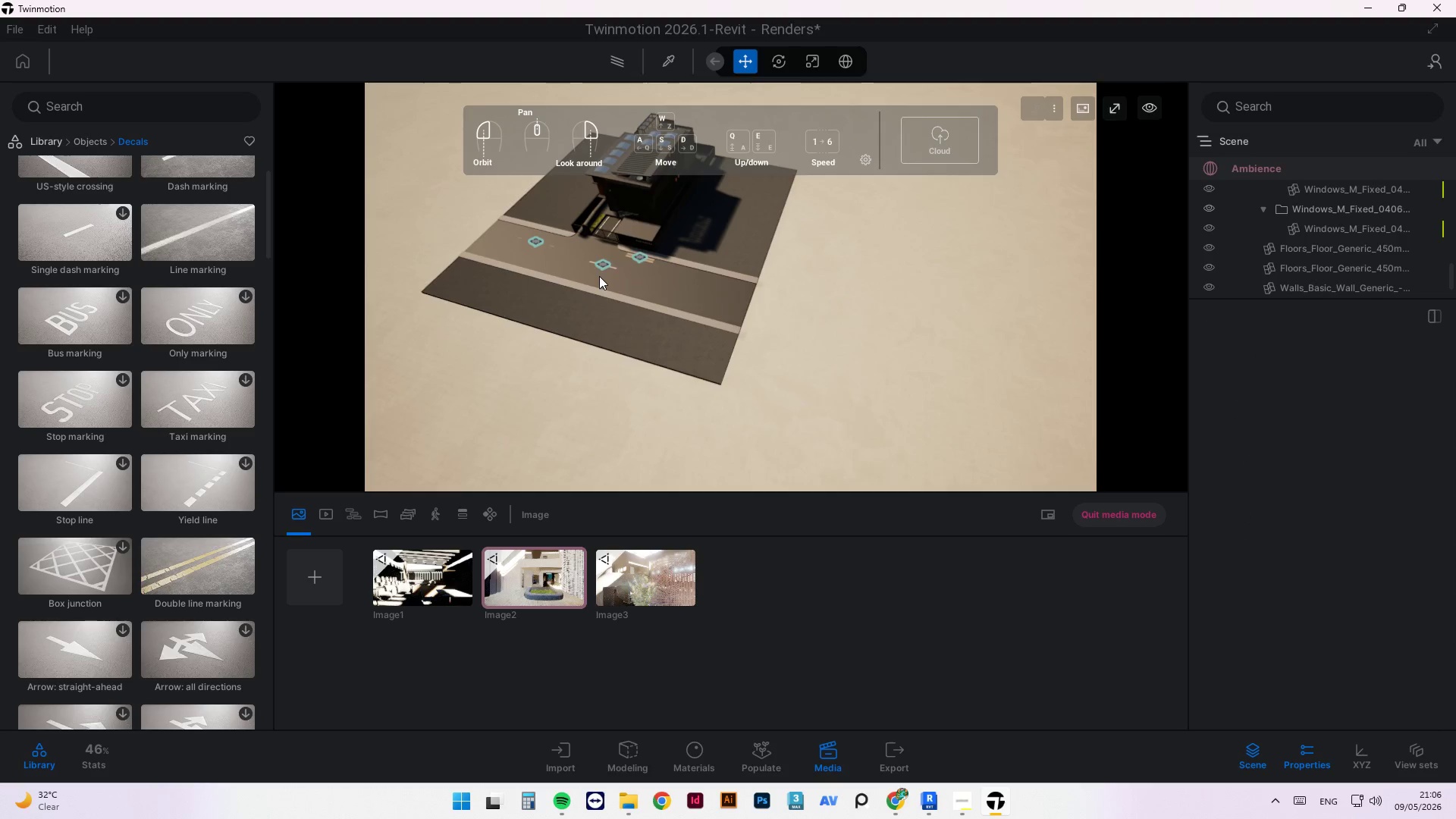 
hold_key(key=ControlLeft, duration=0.59)
 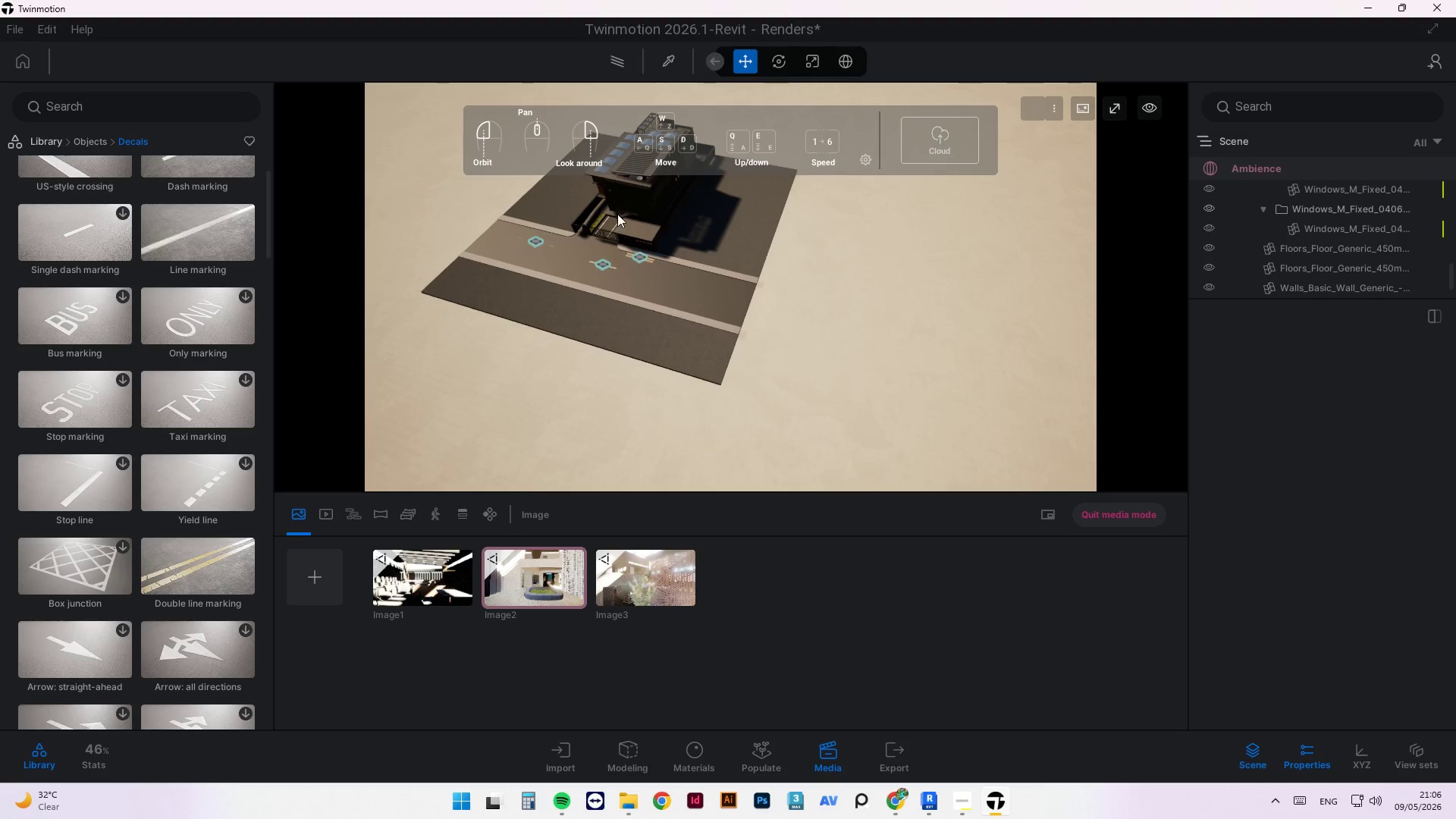 
scroll: coordinate [414, 211], scroll_direction: up, amount: 30.0
 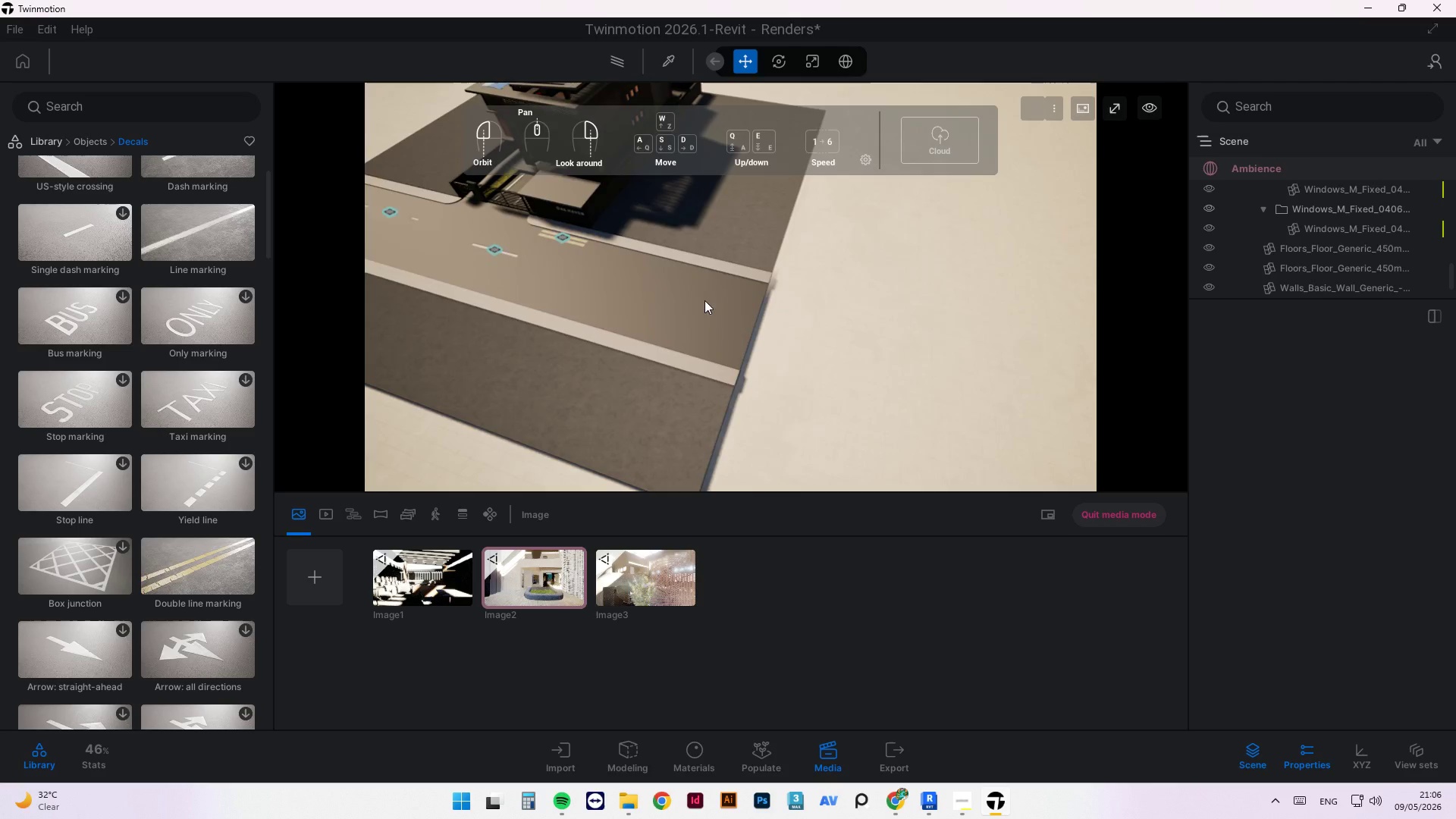 
scroll: coordinate [733, 343], scroll_direction: down, amount: 1.0
 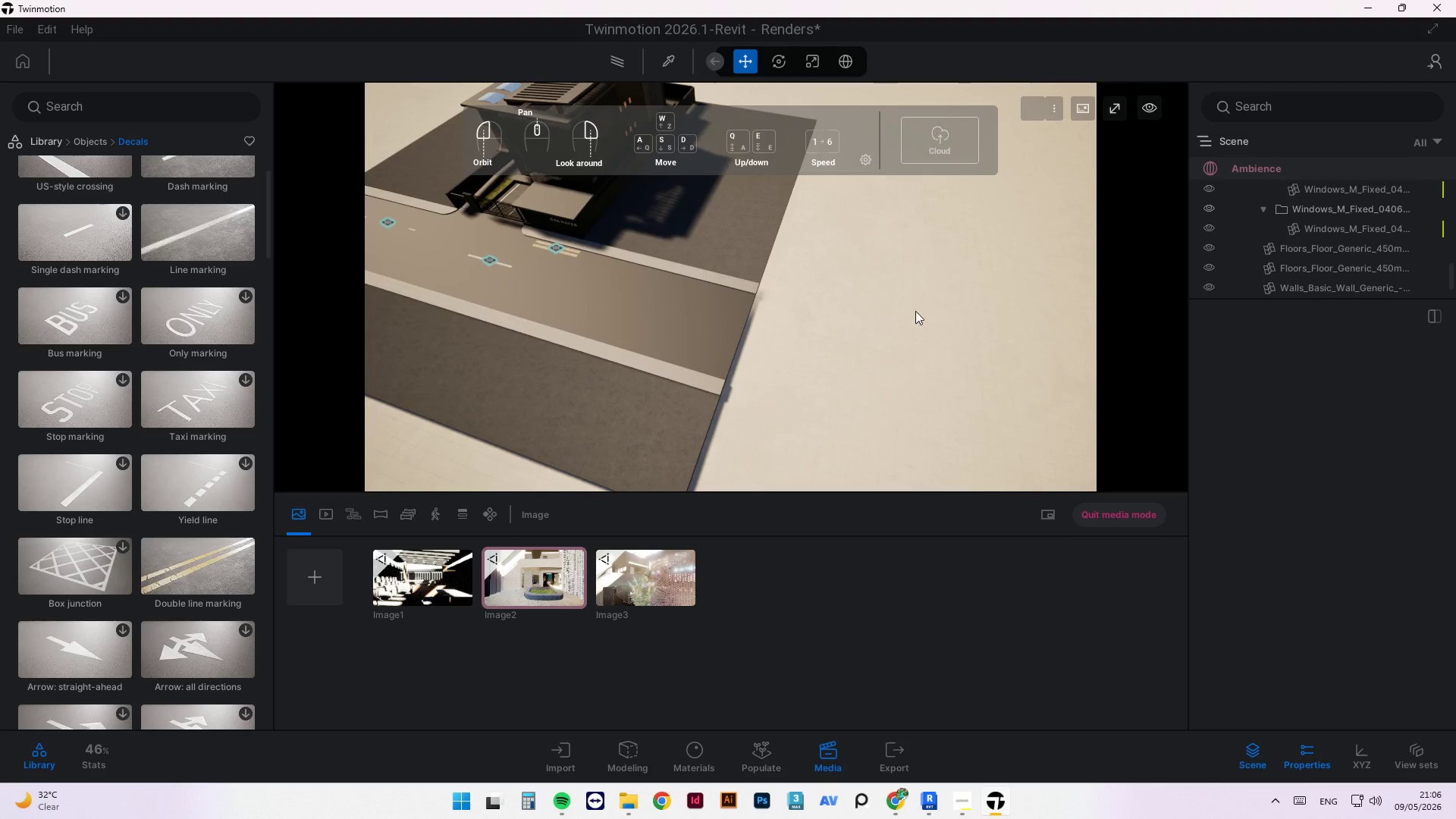 
left_click_drag(start_coordinate=[836, 297], to_coordinate=[669, 251])
 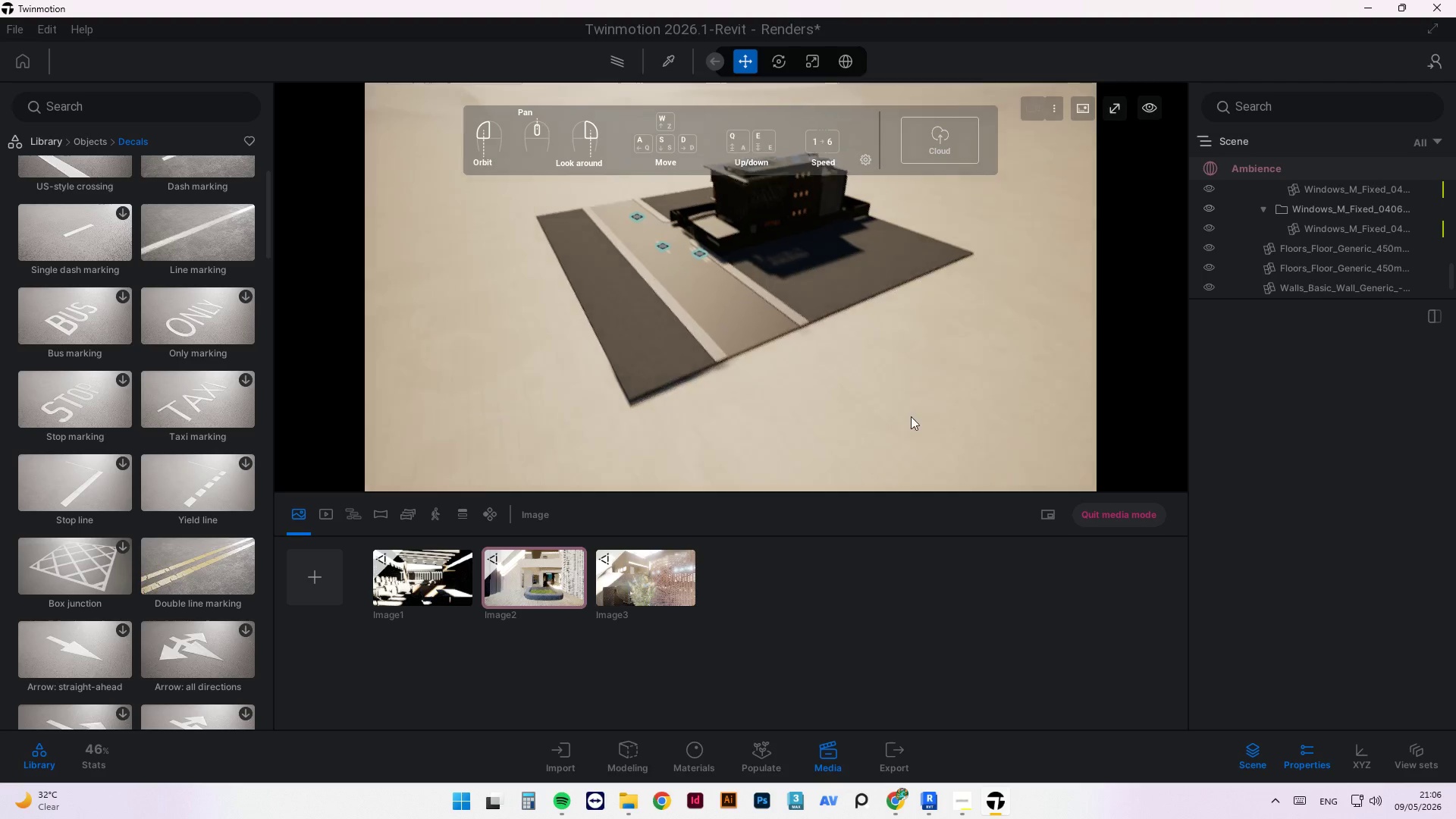 
scroll: coordinate [670, 202], scroll_direction: up, amount: 44.0
 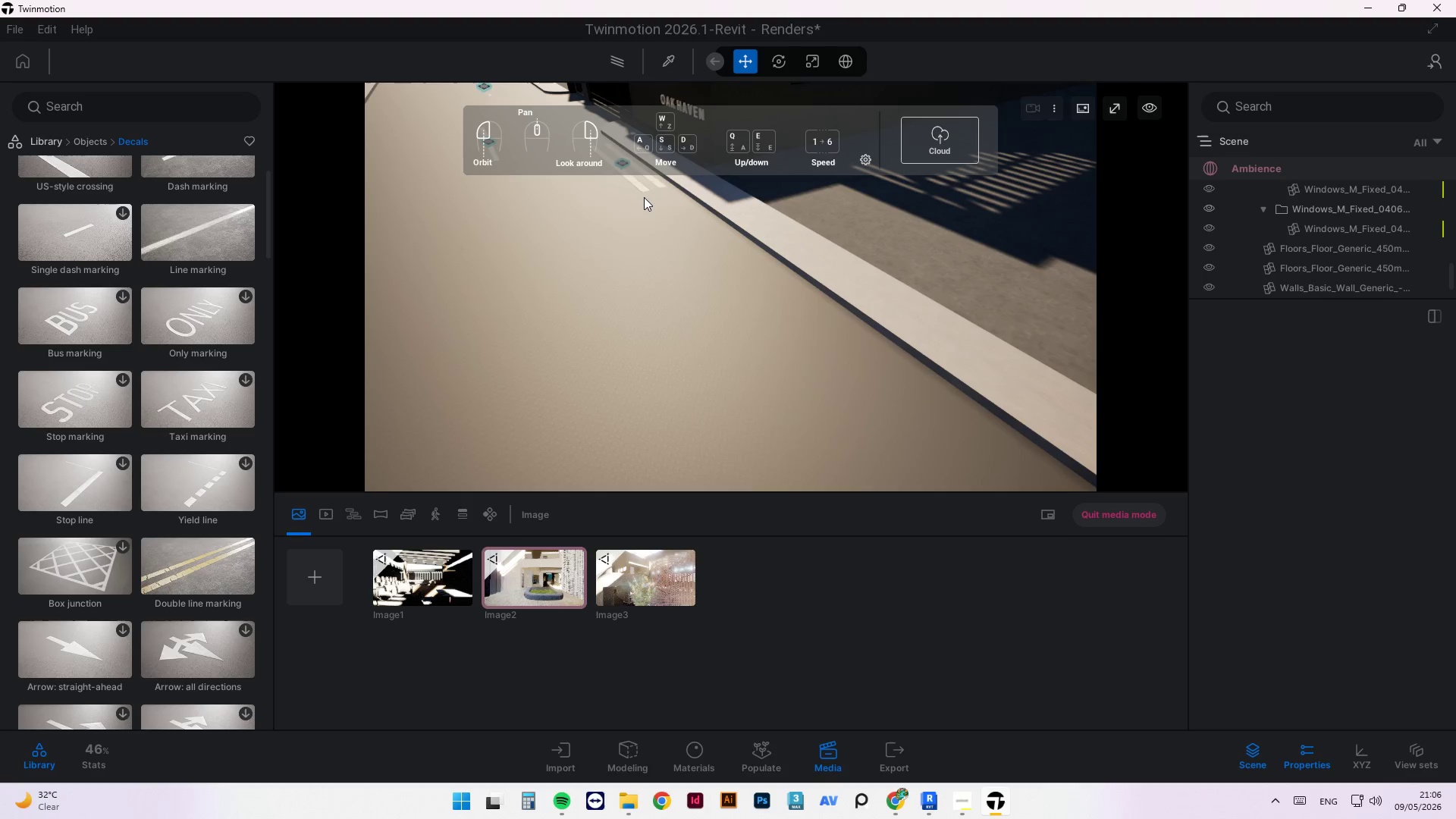 
left_click([639, 193])
 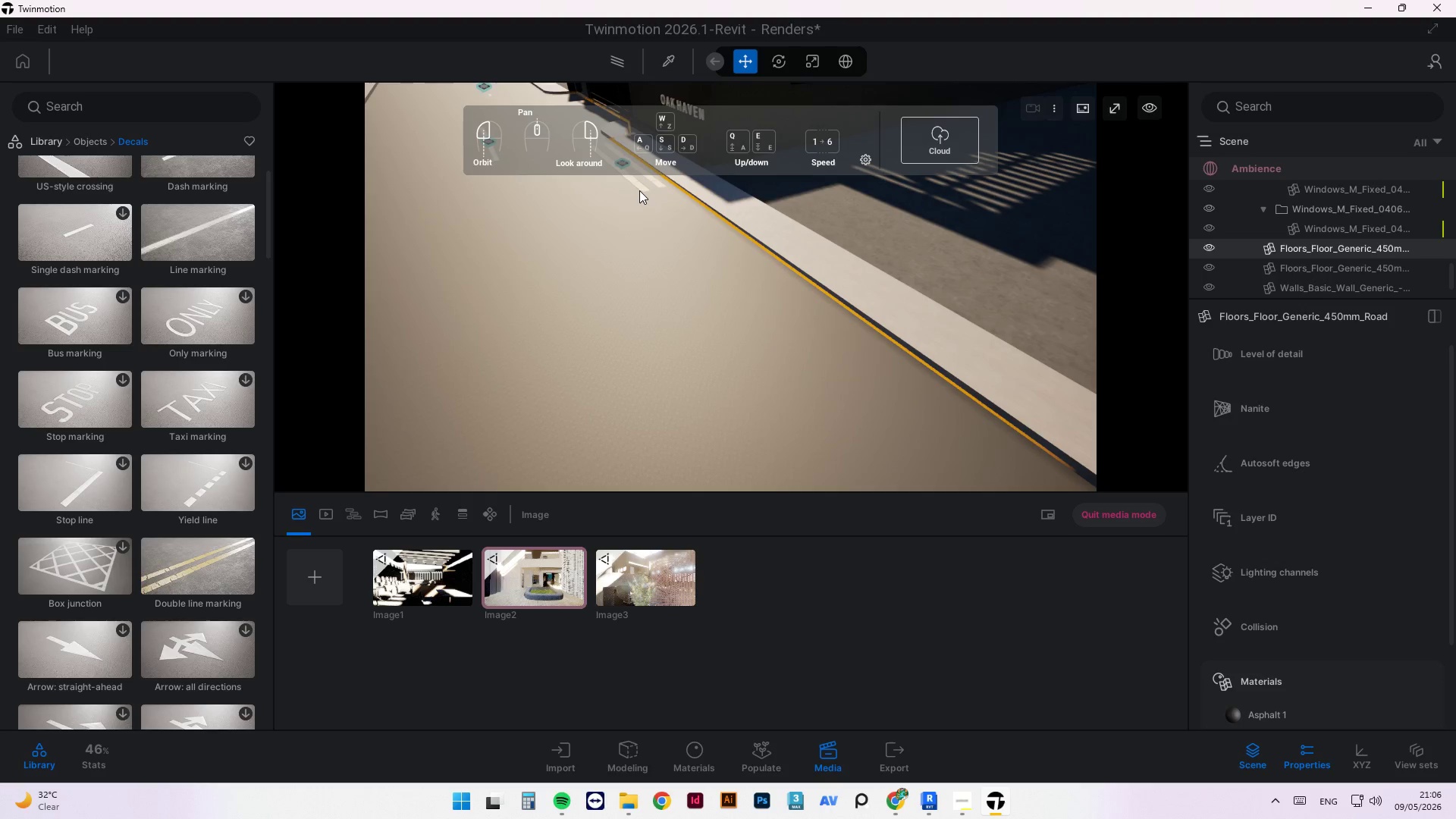 
left_click([639, 187])
 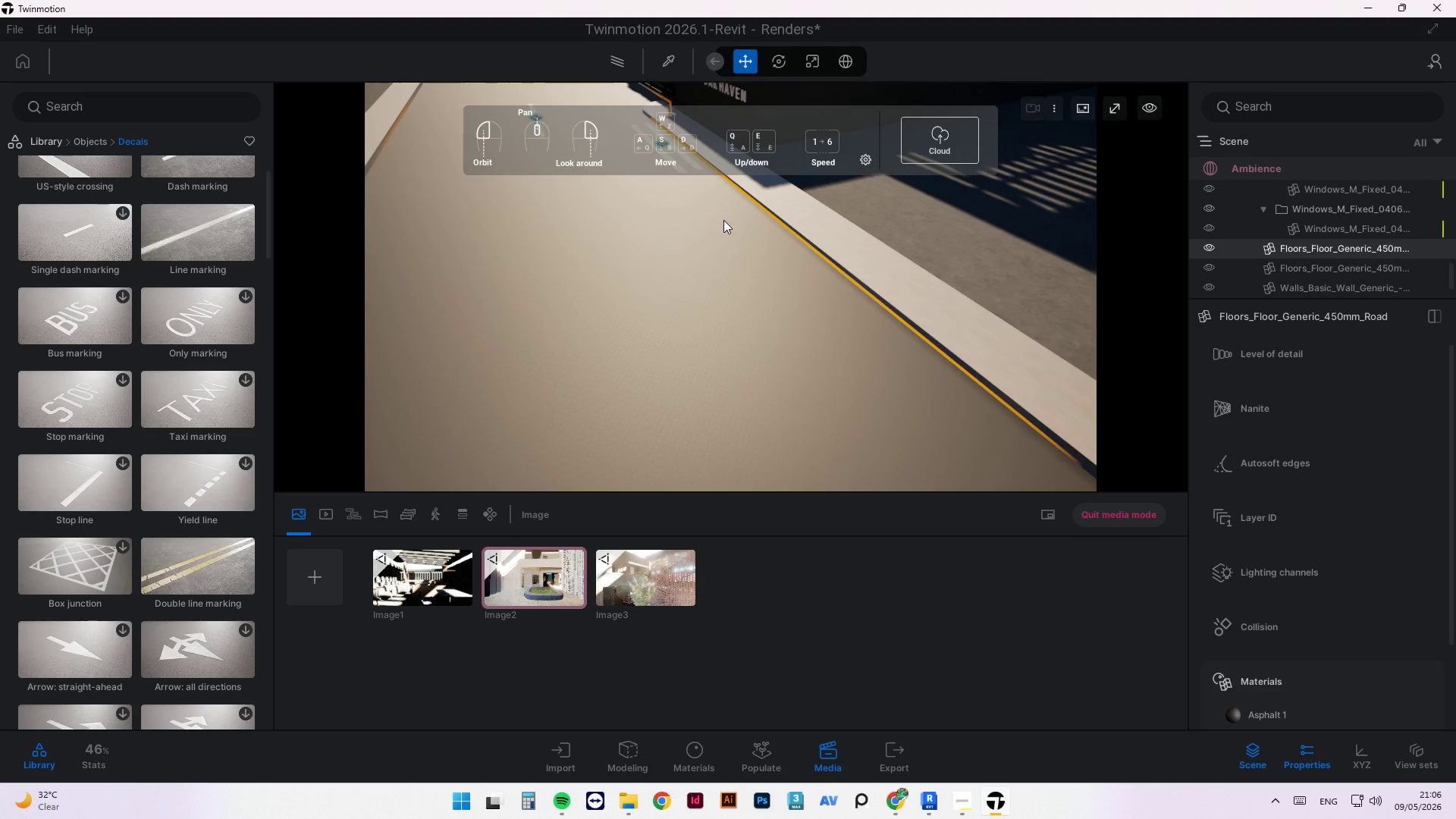 
scroll: coordinate [770, 310], scroll_direction: up, amount: 4.0
 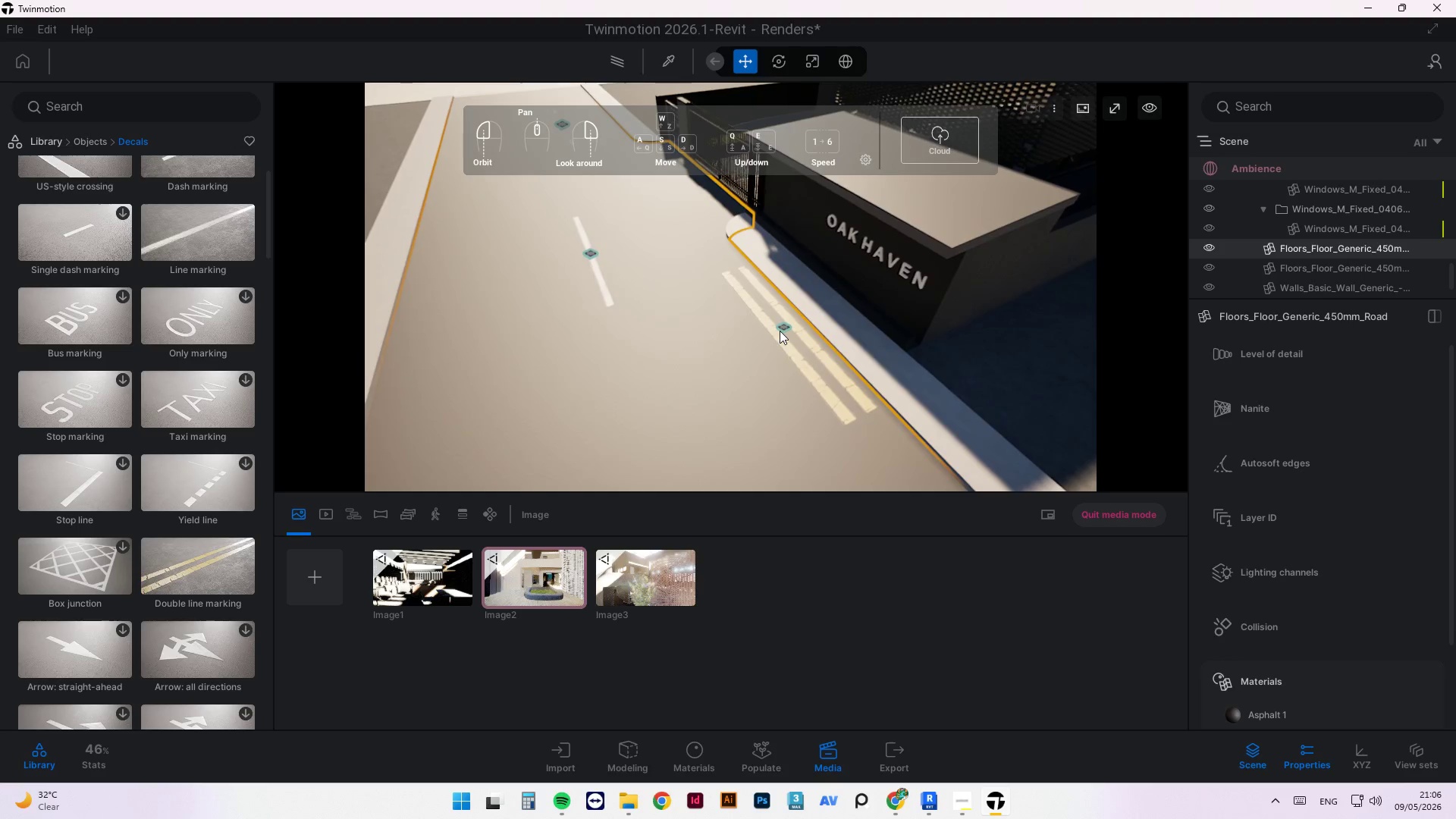 
left_click([779, 327])
 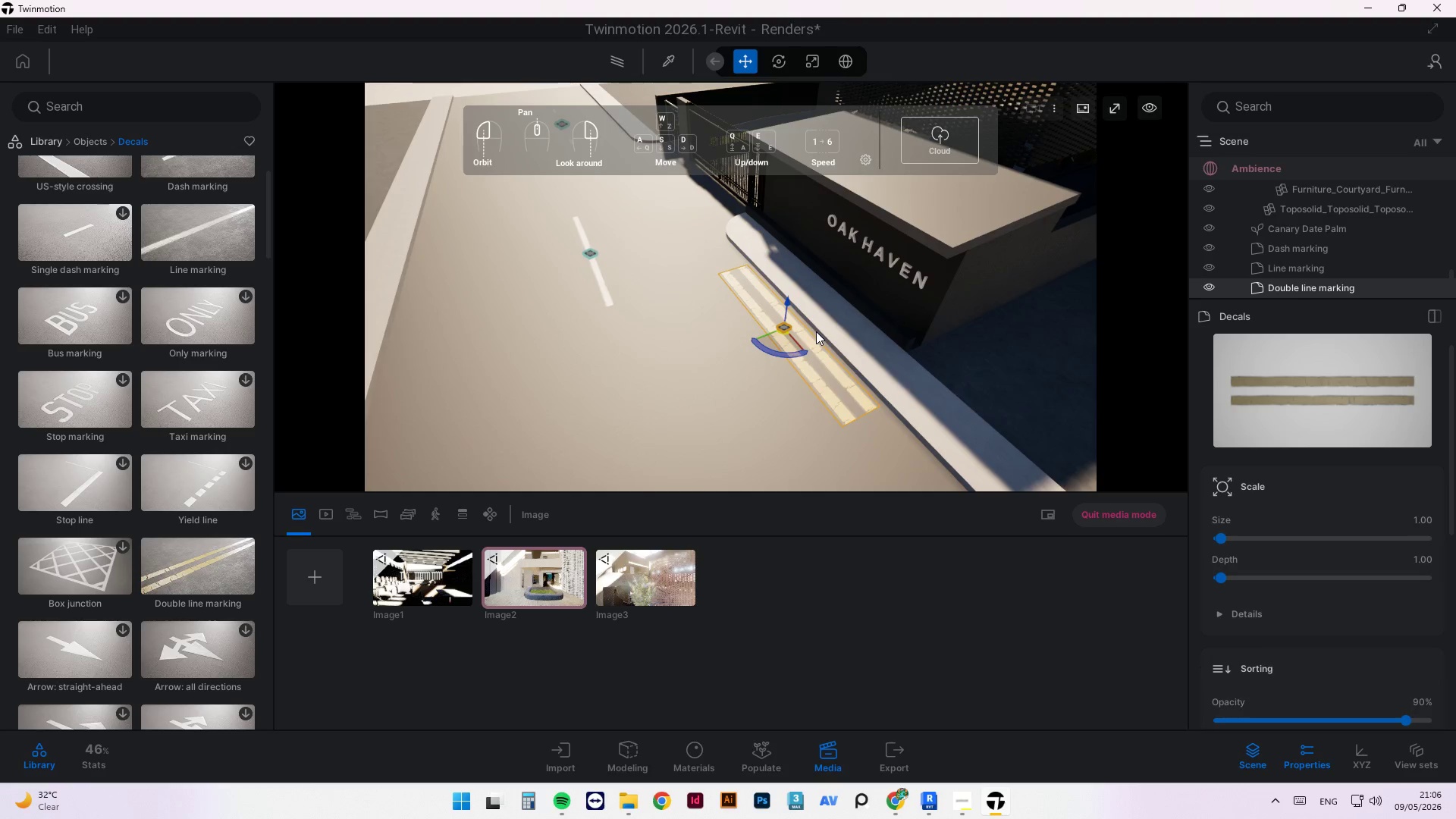 
key(Delete)
 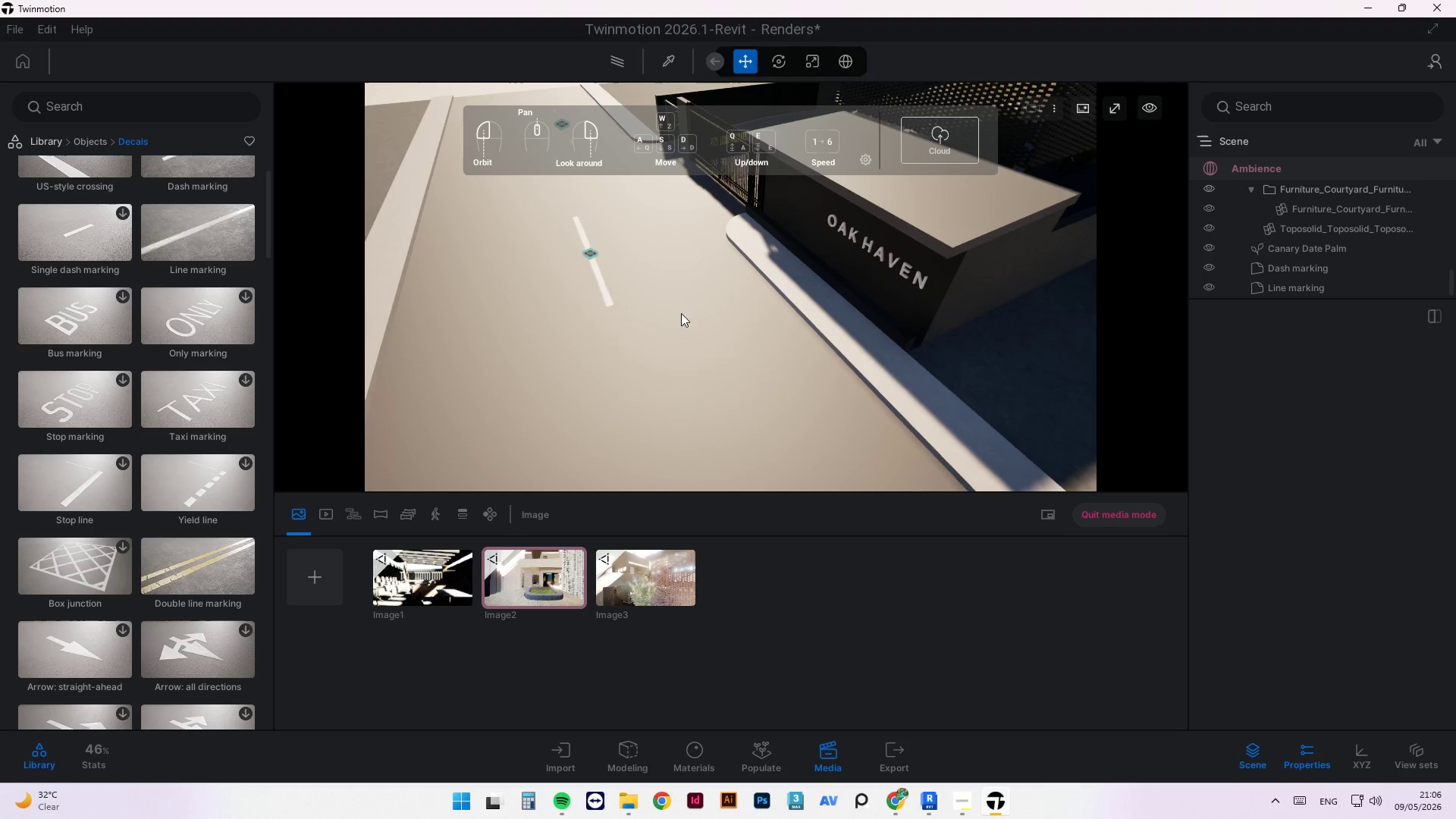 
scroll: coordinate [648, 410], scroll_direction: down, amount: 7.0
 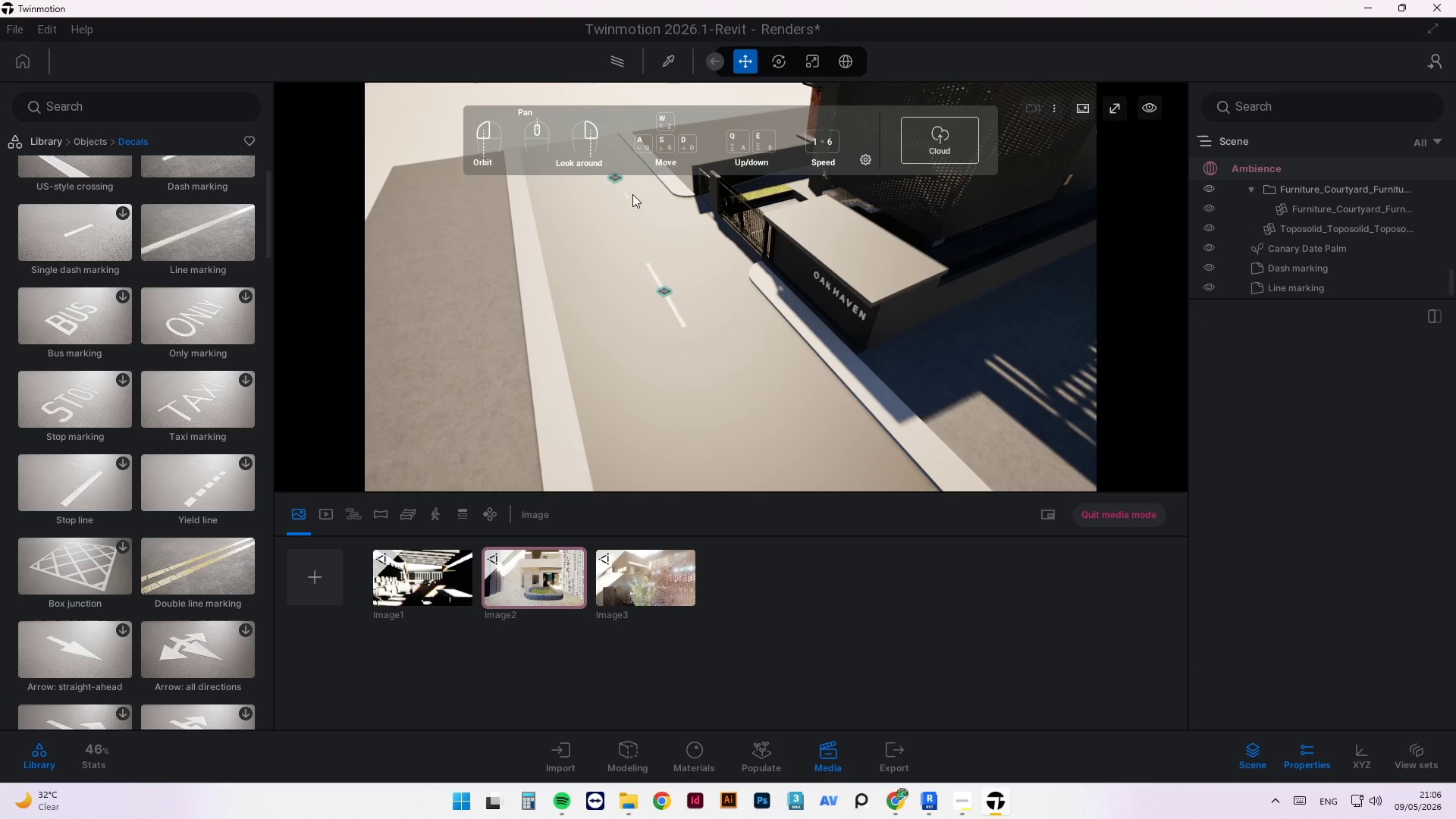 
left_click([616, 180])
 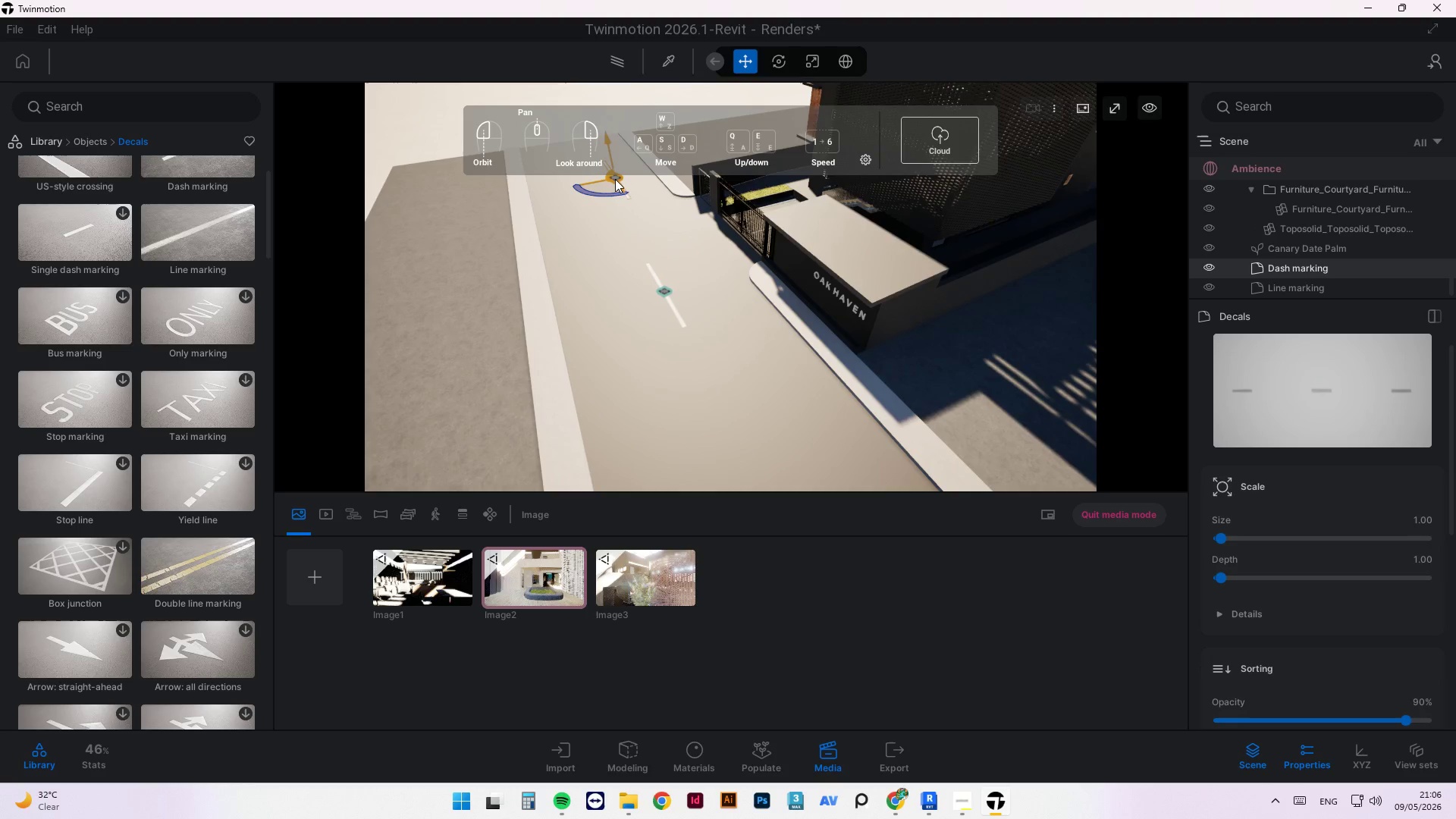 
key(Delete)
 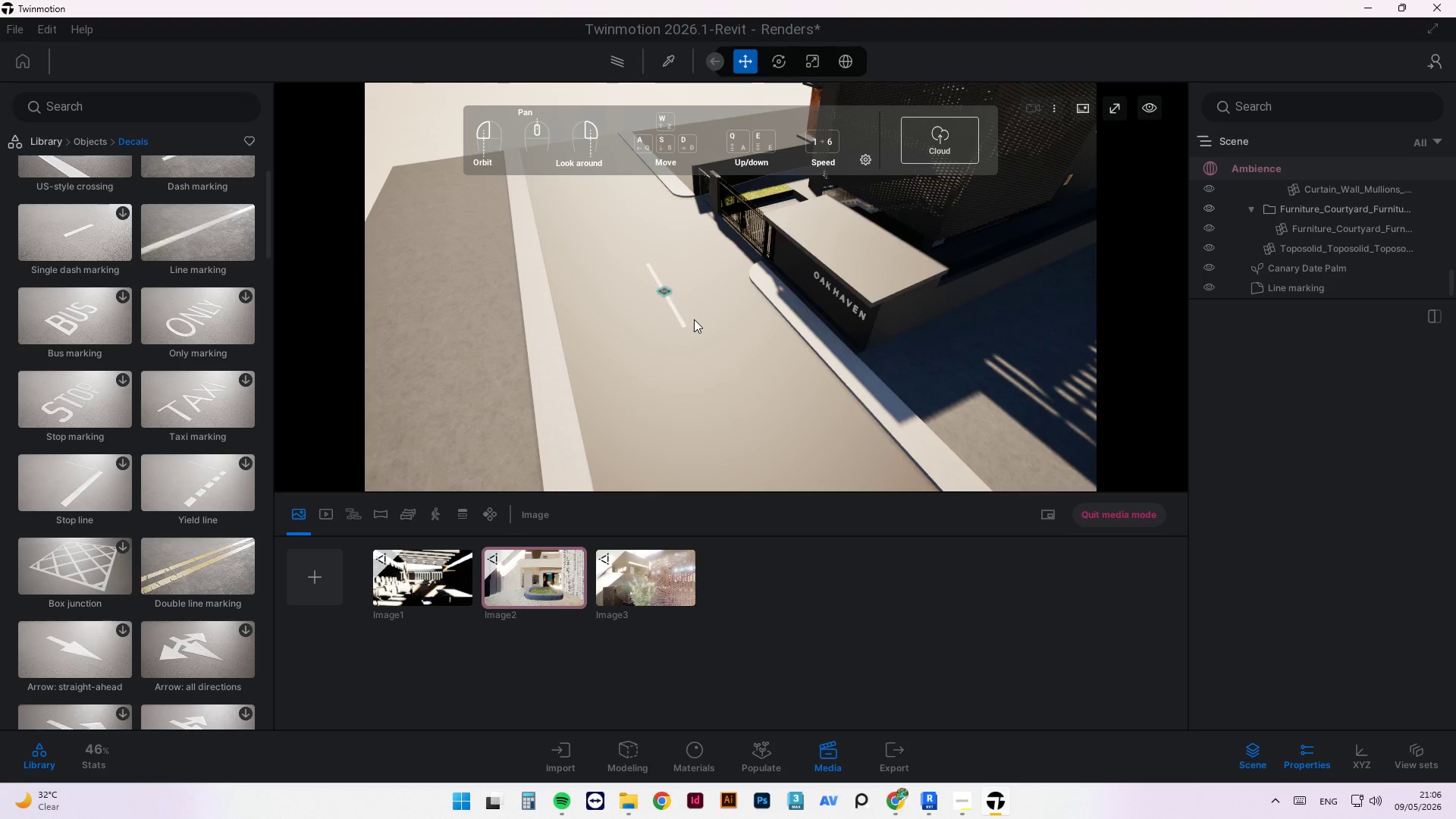 
left_click([664, 292])
 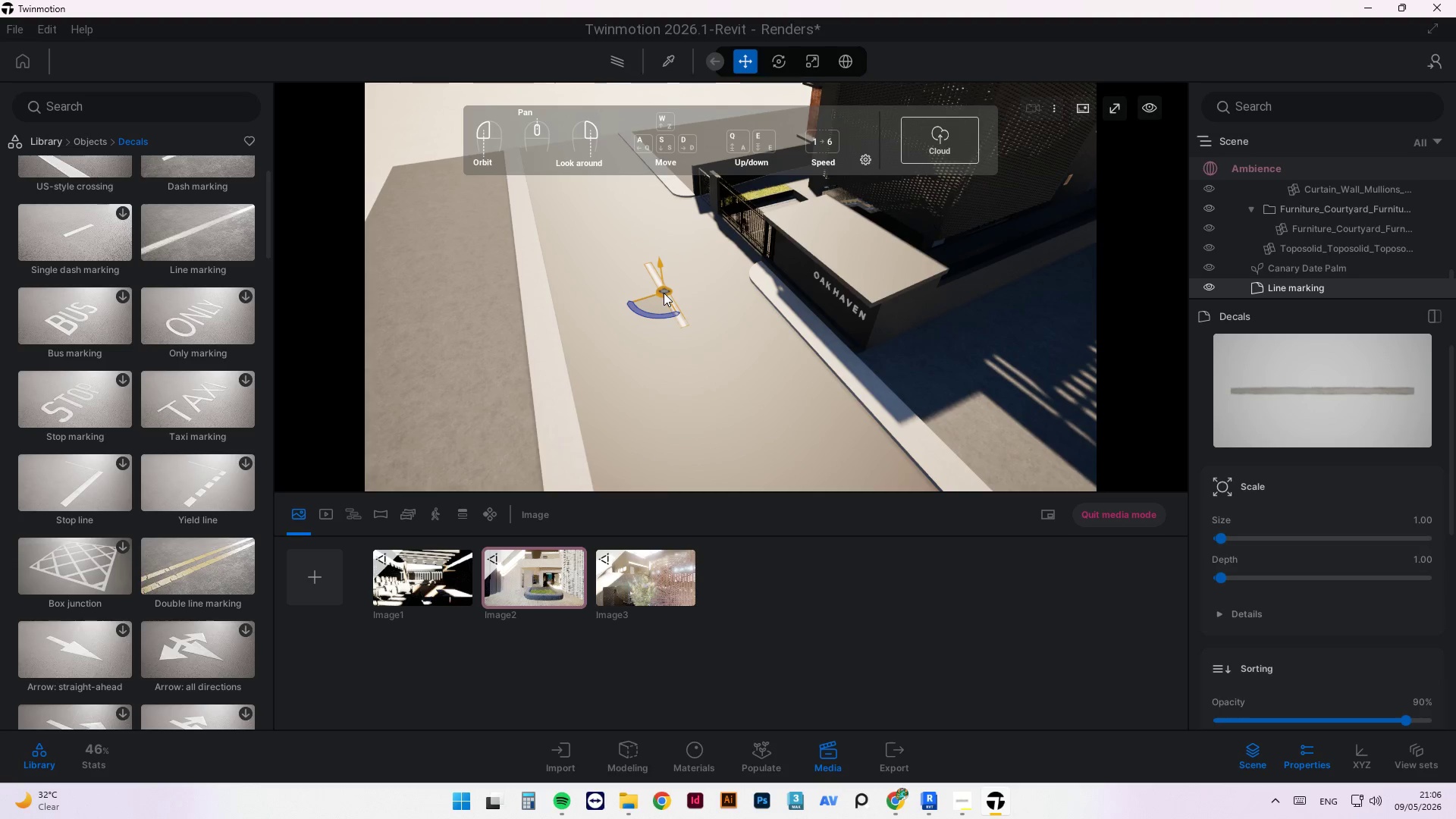 
key(Delete)
 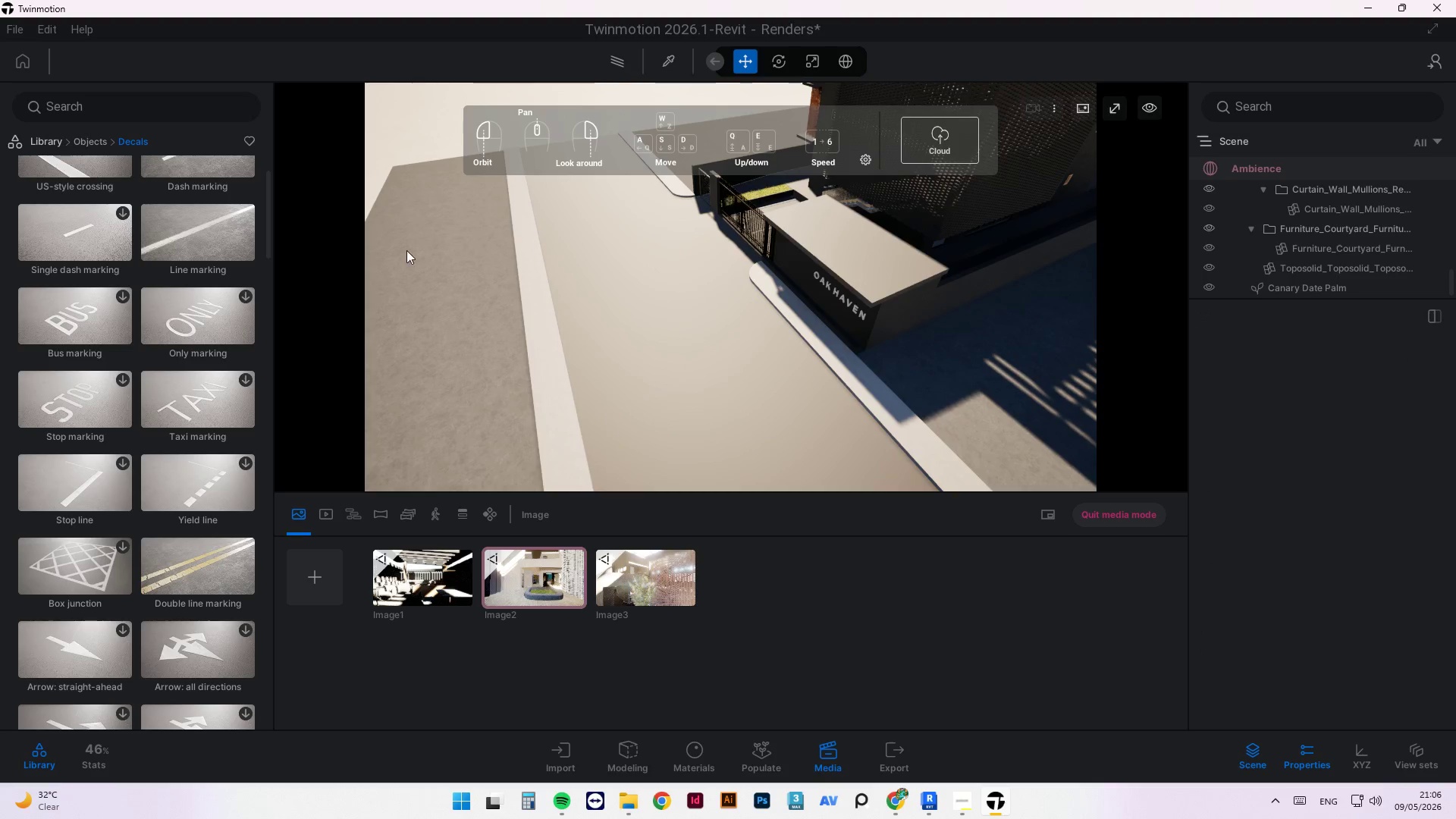 
scroll: coordinate [111, 396], scroll_direction: down, amount: 71.0
 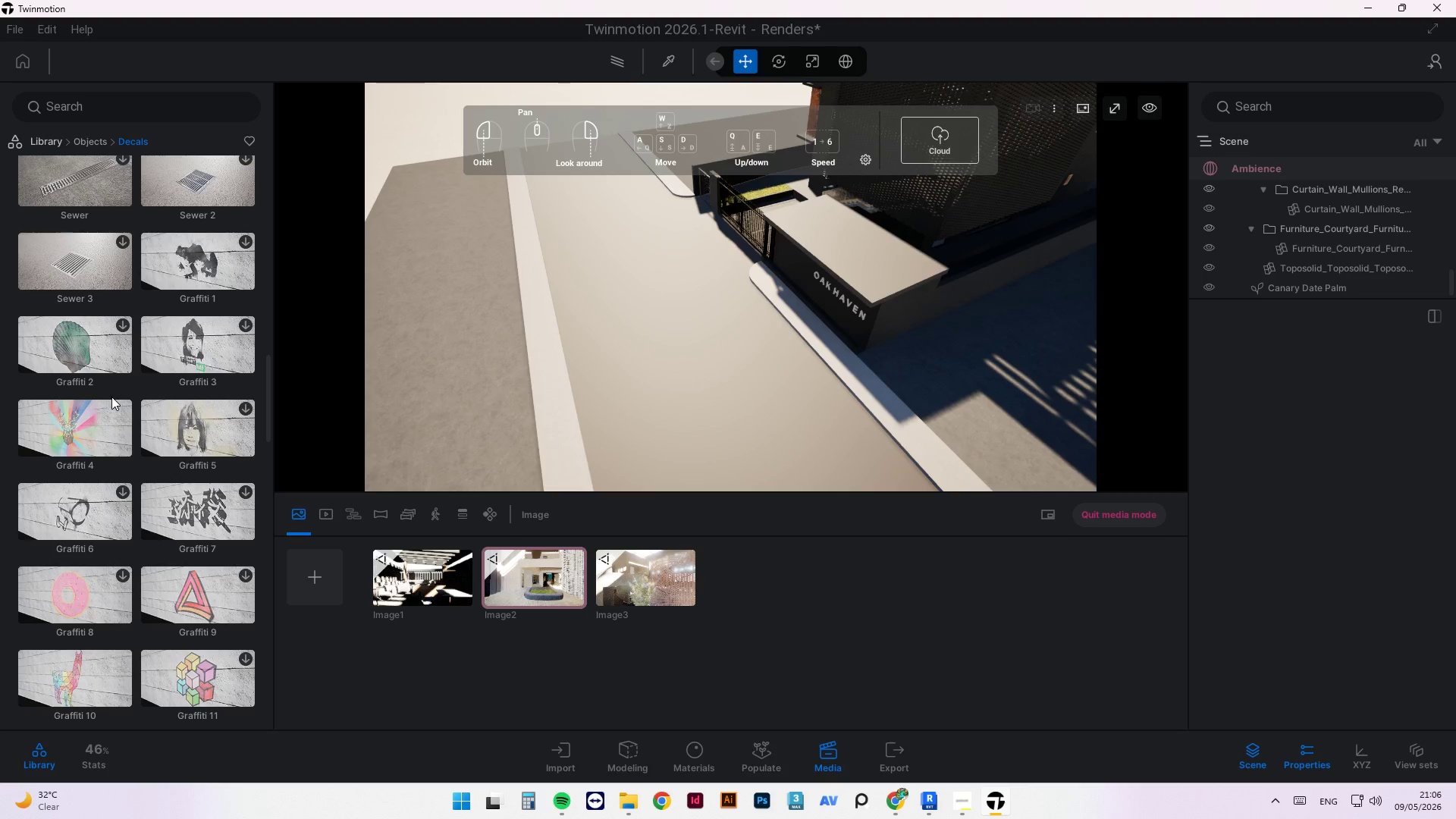 
scroll: coordinate [112, 397], scroll_direction: up, amount: 4.0
 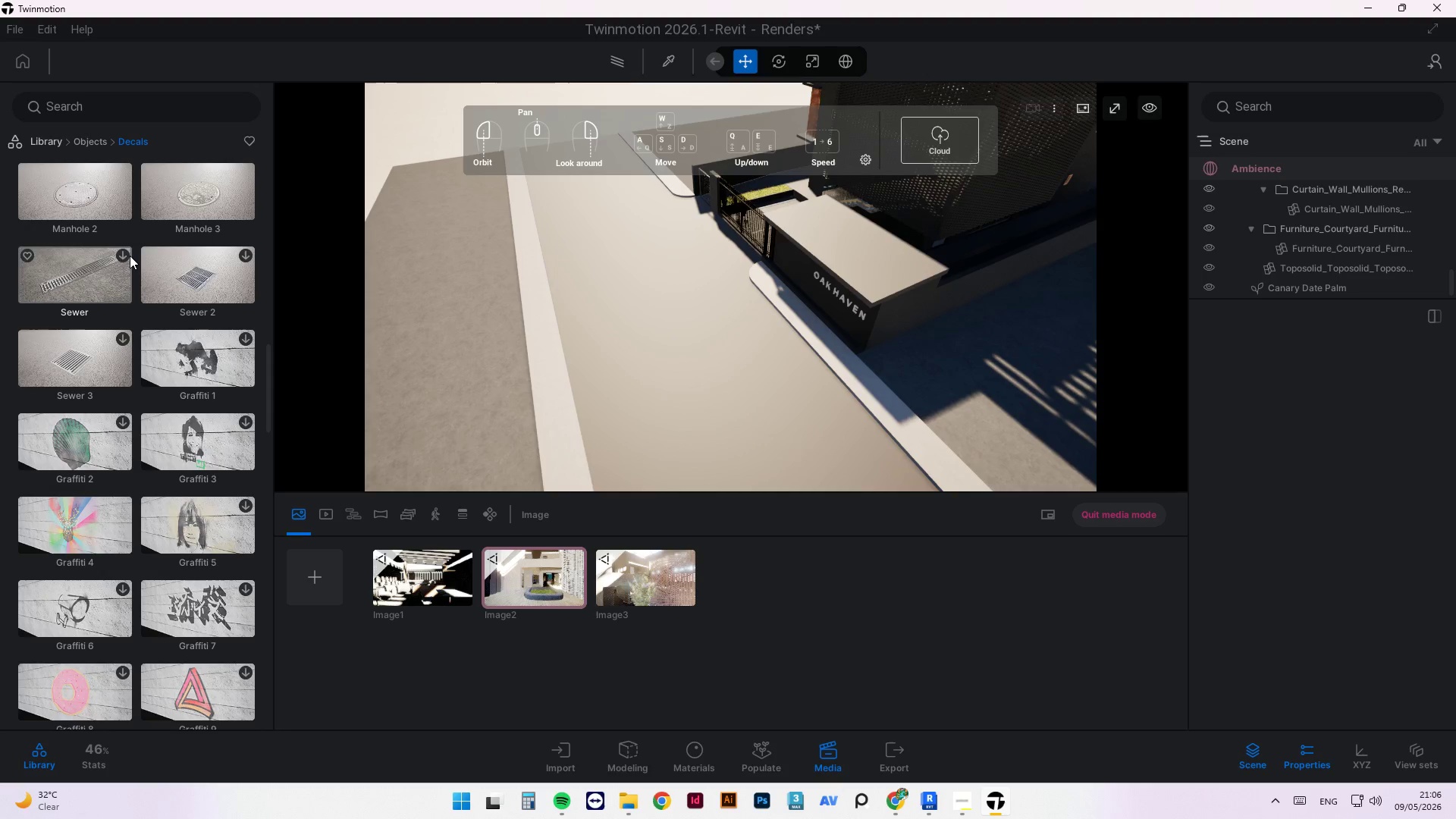 
left_click([125, 256])
 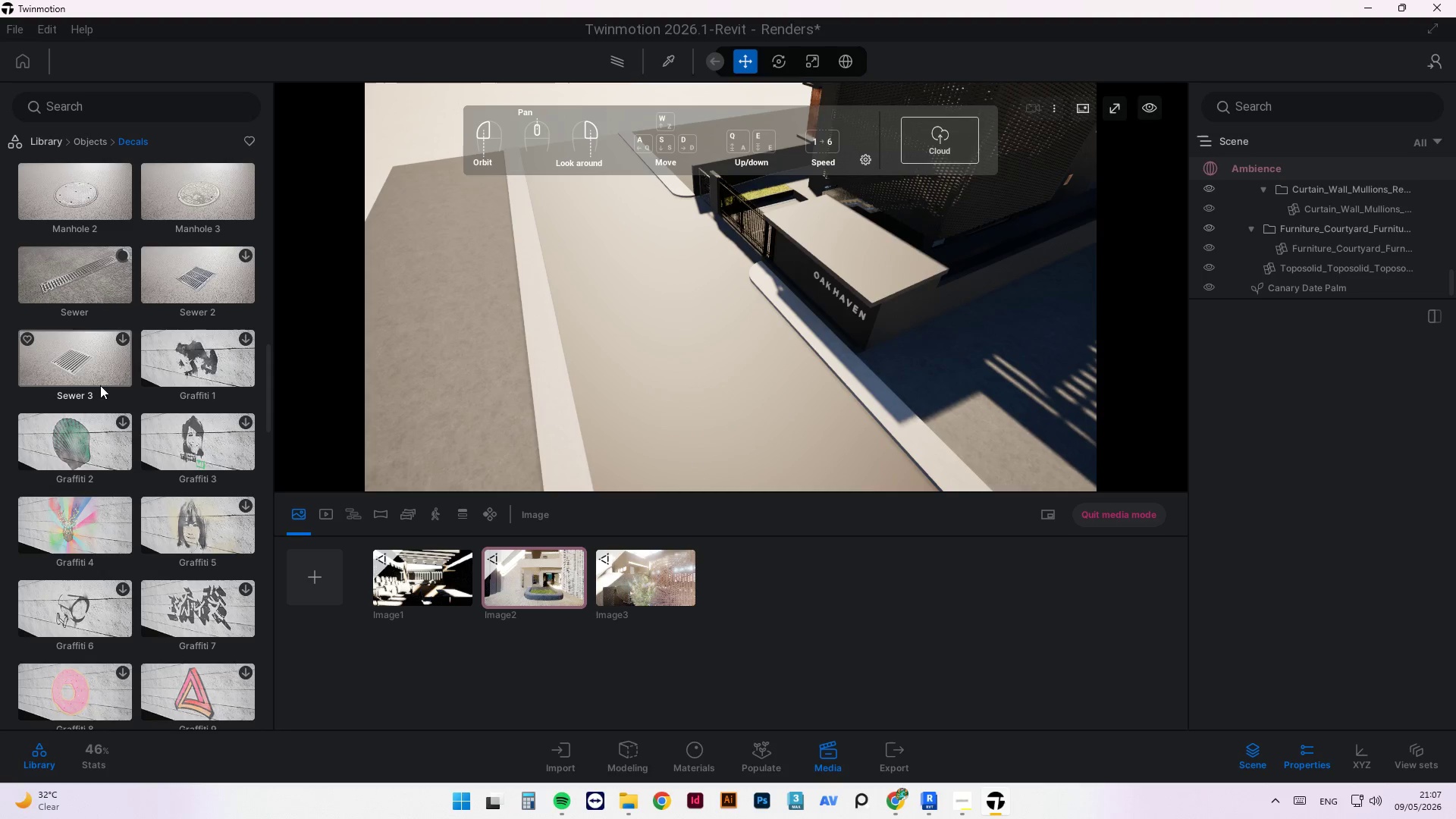 
left_click_drag(start_coordinate=[81, 275], to_coordinate=[760, 306])
 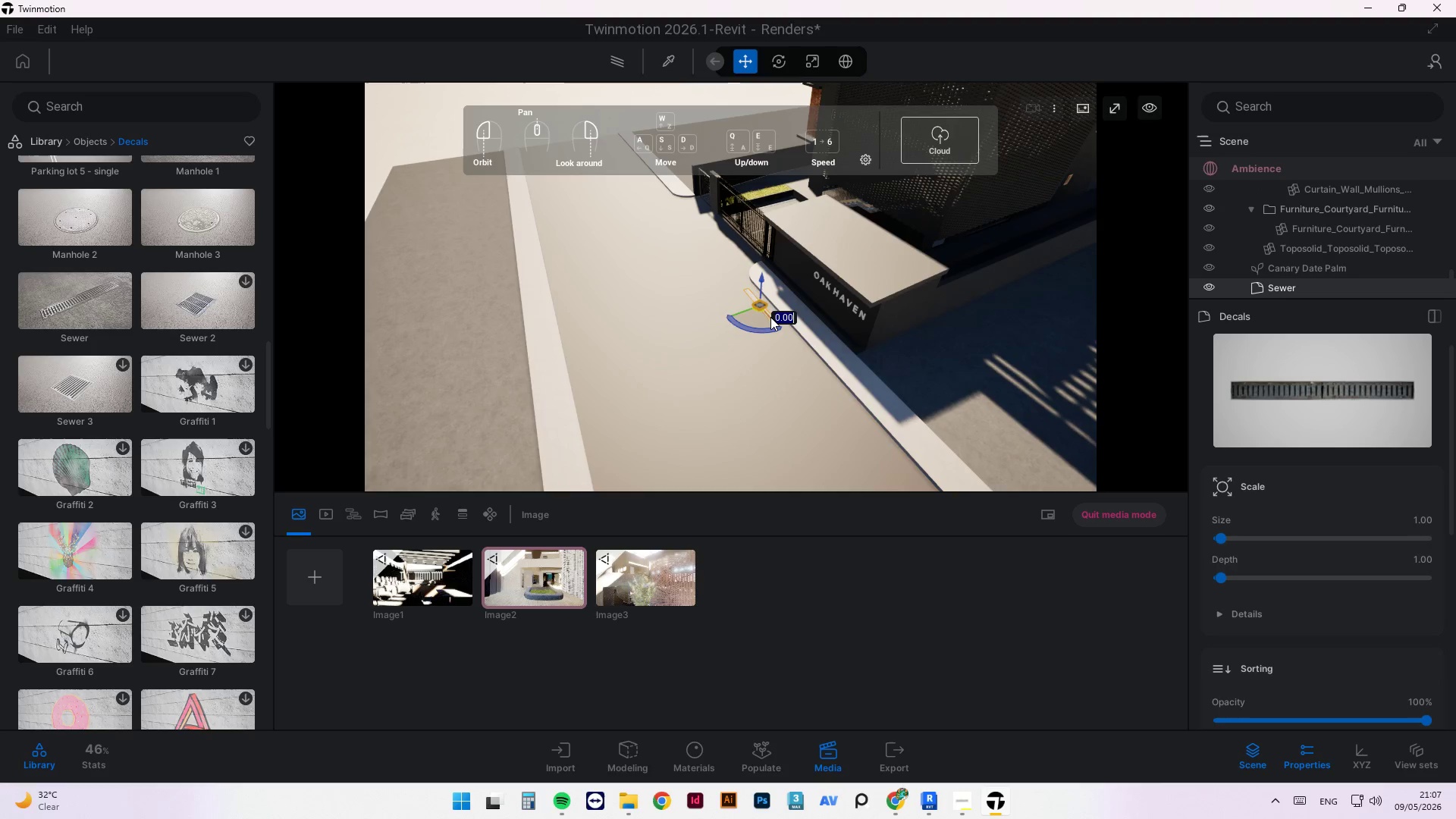 
key(Escape)
 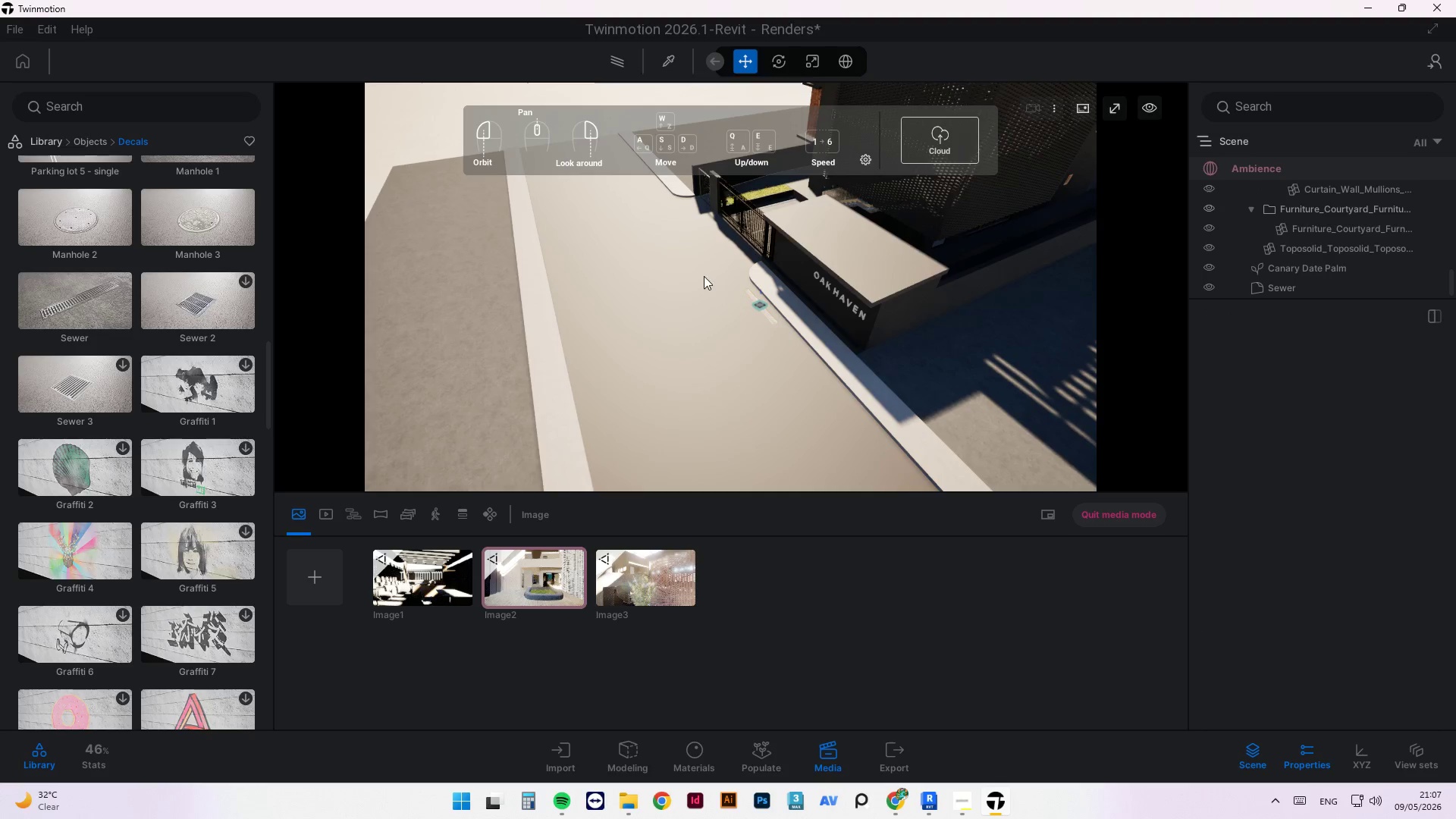 
scroll: coordinate [821, 340], scroll_direction: up, amount: 18.0
 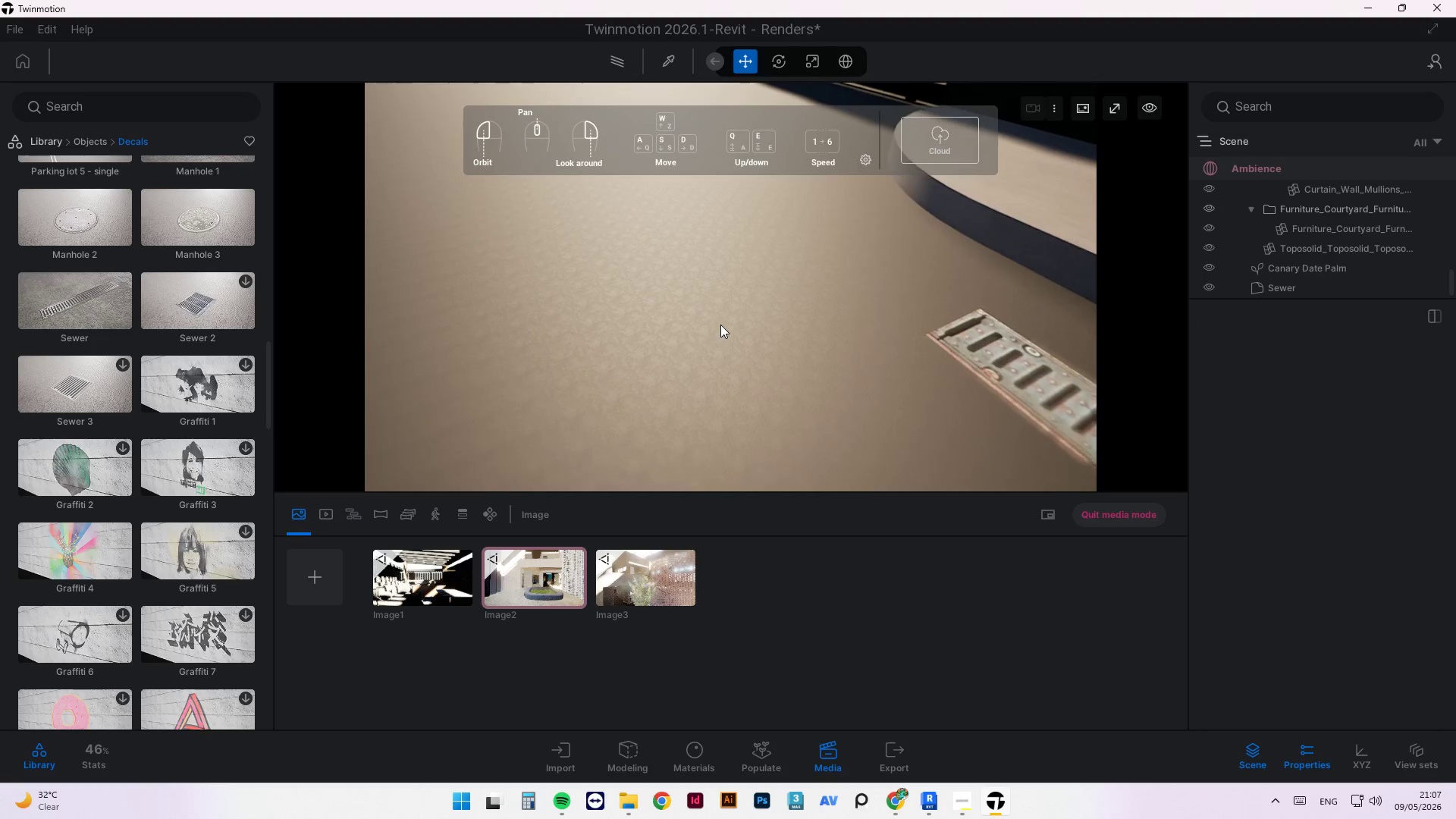 
scroll: coordinate [720, 324], scroll_direction: down, amount: 5.0
 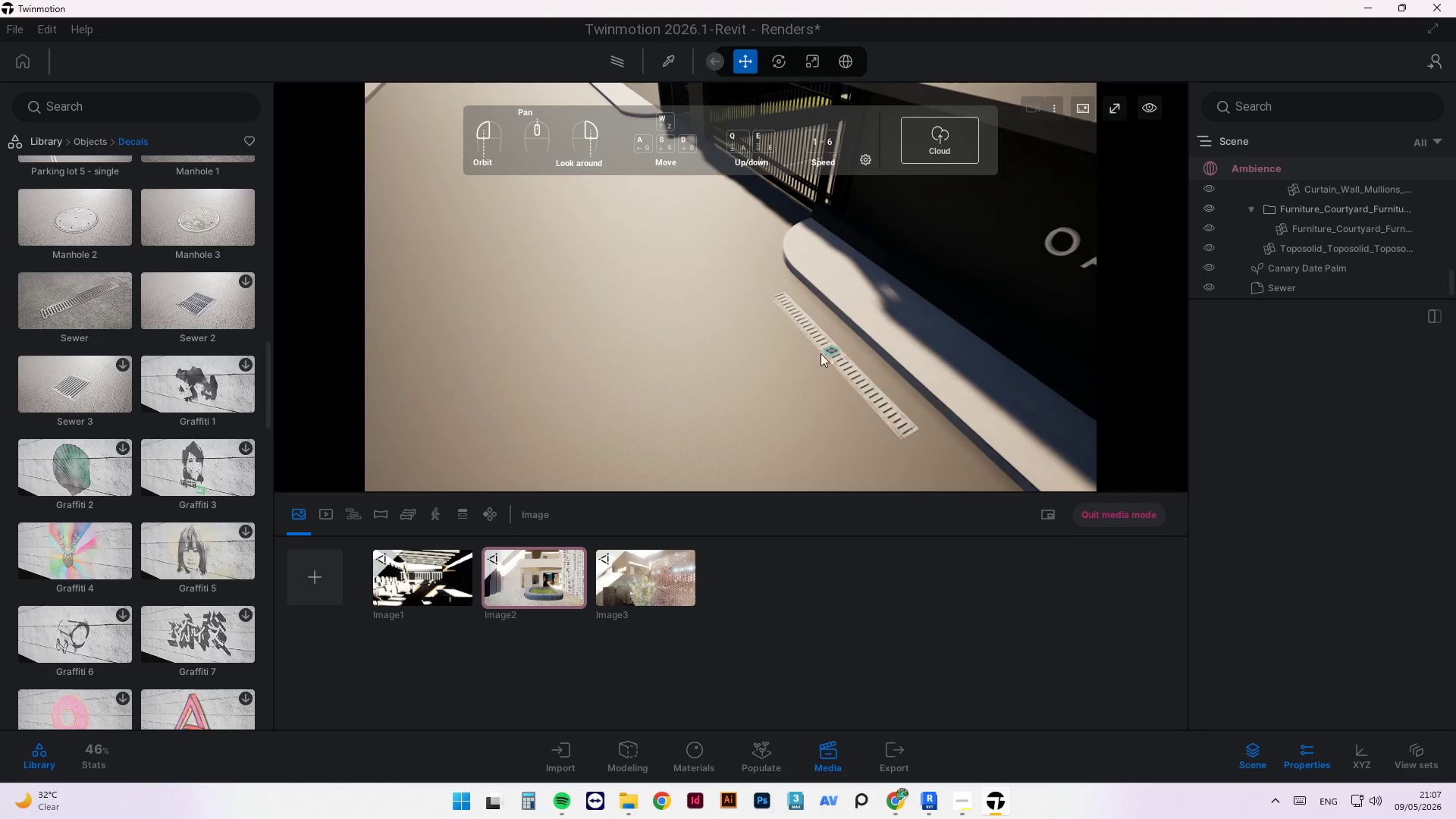 
left_click([824, 354])
 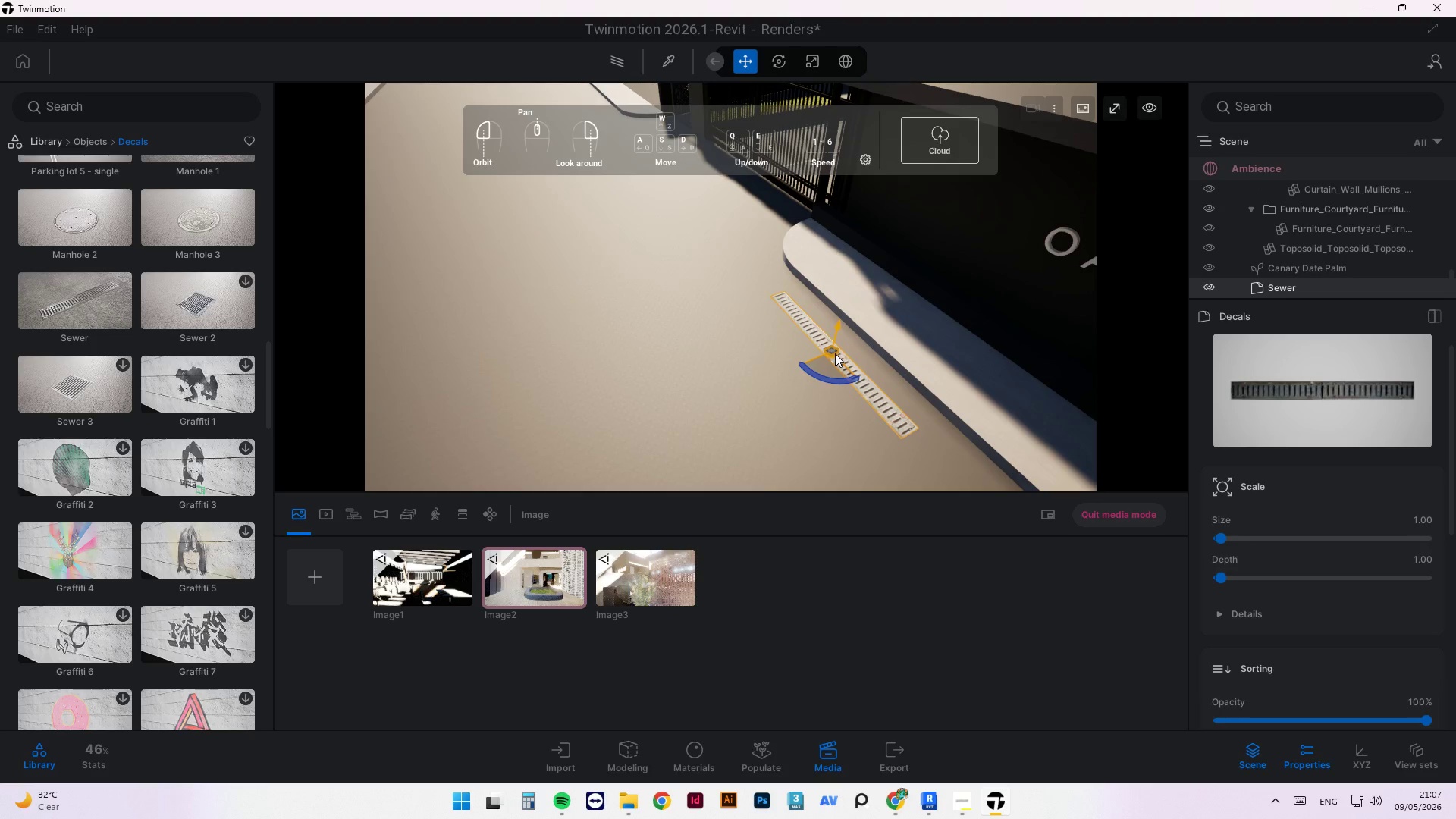 
key(Delete)
 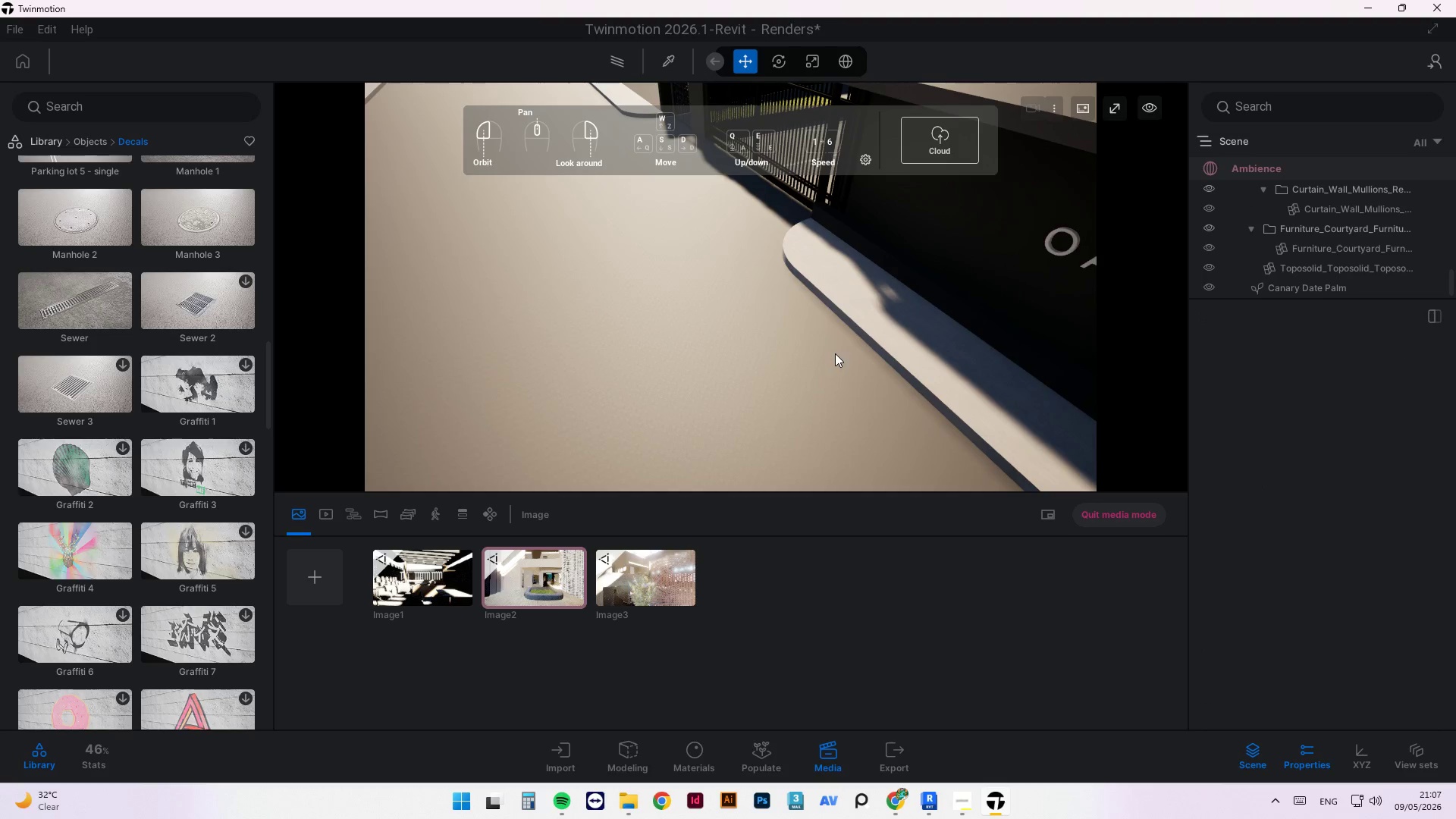 
scroll: coordinate [686, 300], scroll_direction: down, amount: 9.0
 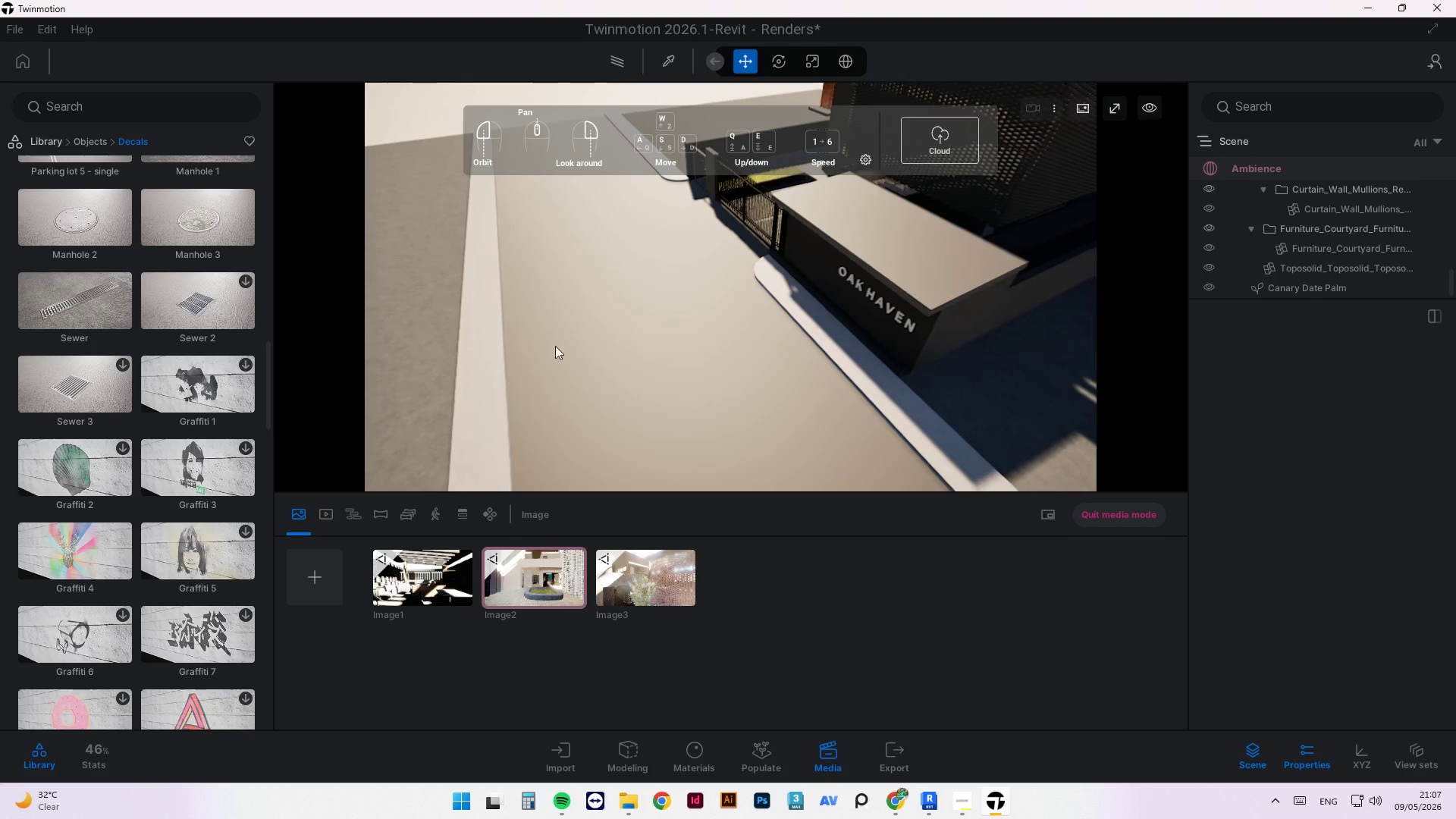 
left_click_drag(start_coordinate=[583, 300], to_coordinate=[776, 221])
 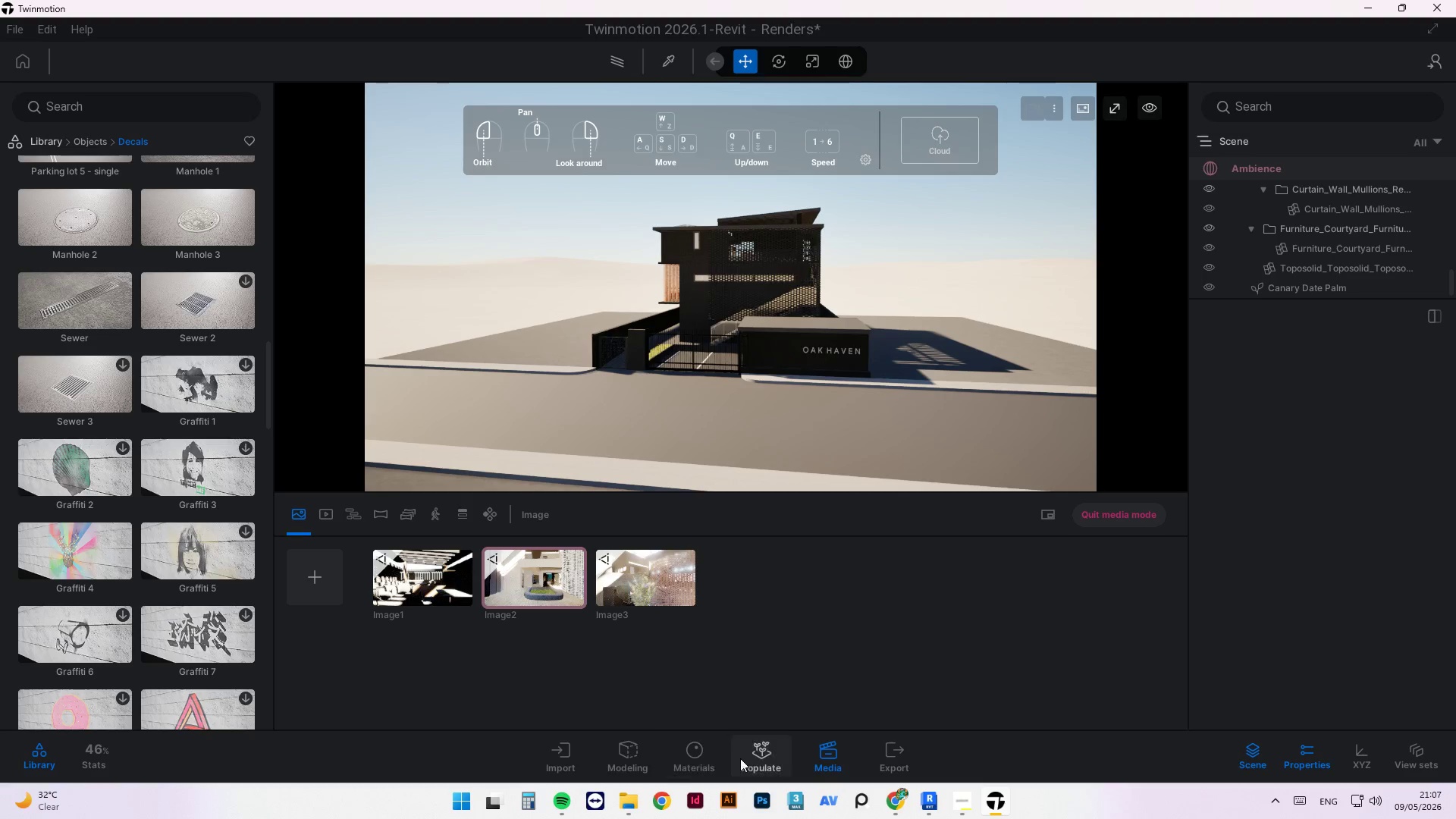 
left_click([632, 758])
 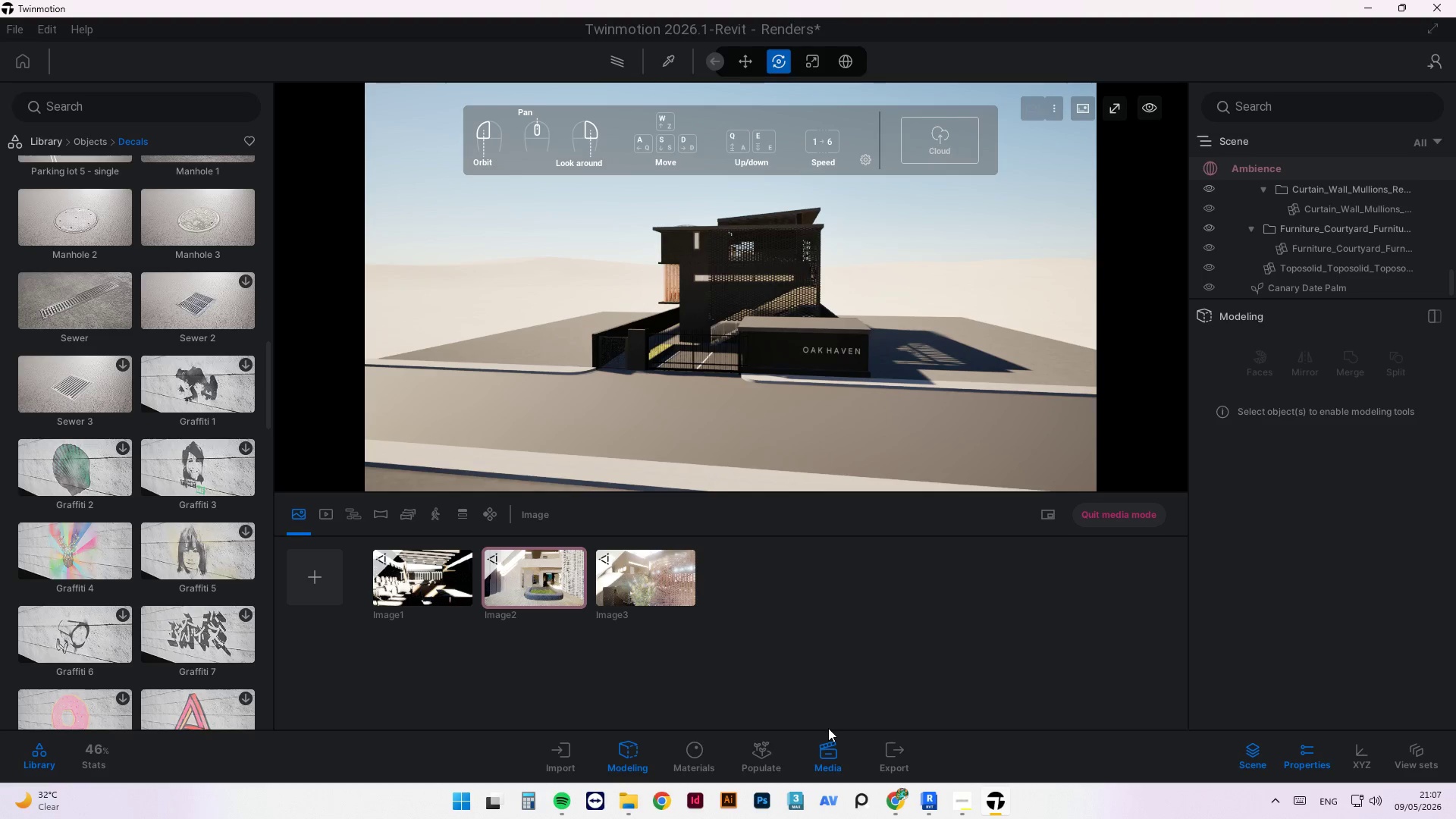 
wait(8.61)
 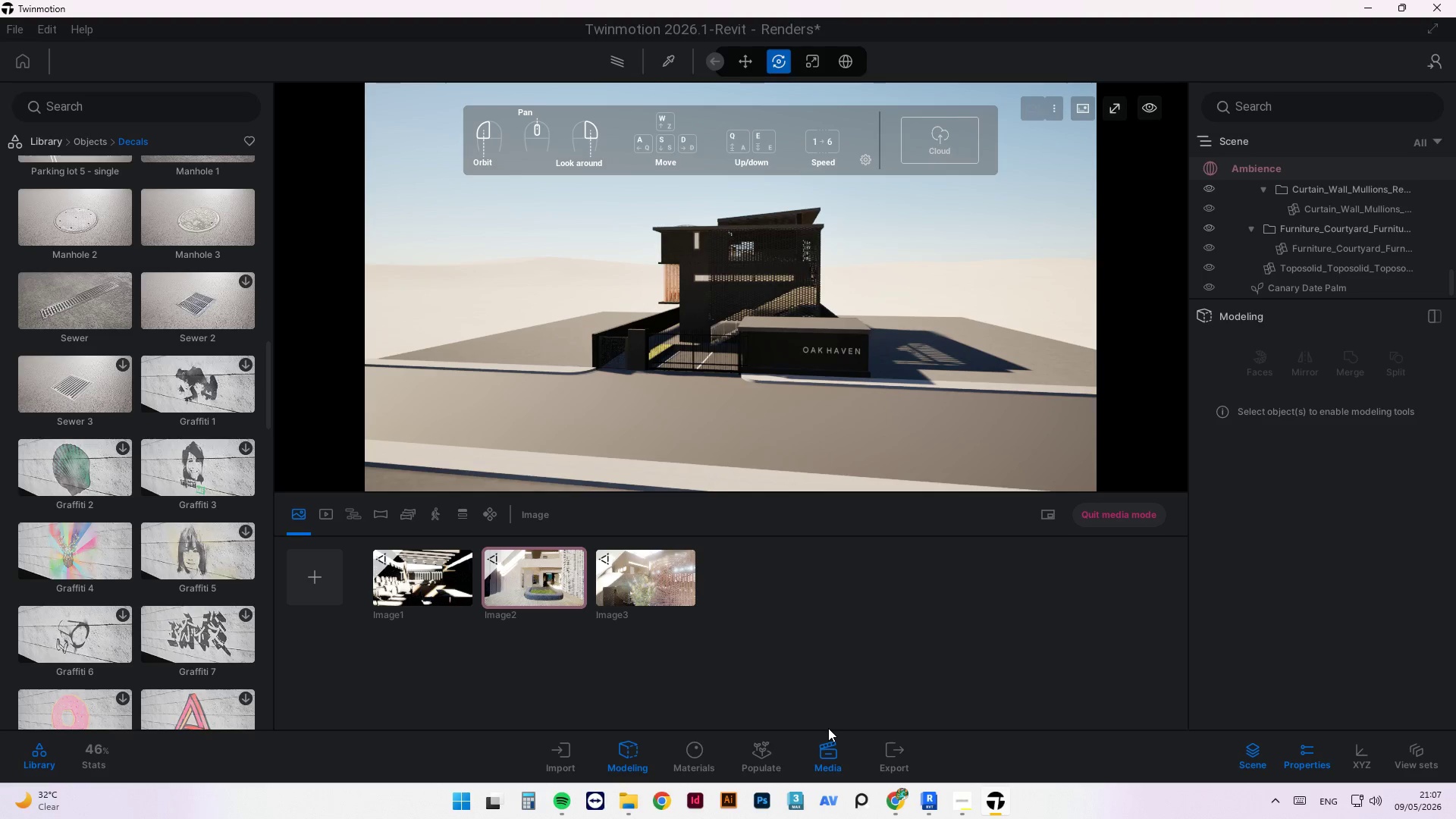 
left_click([734, 701])
 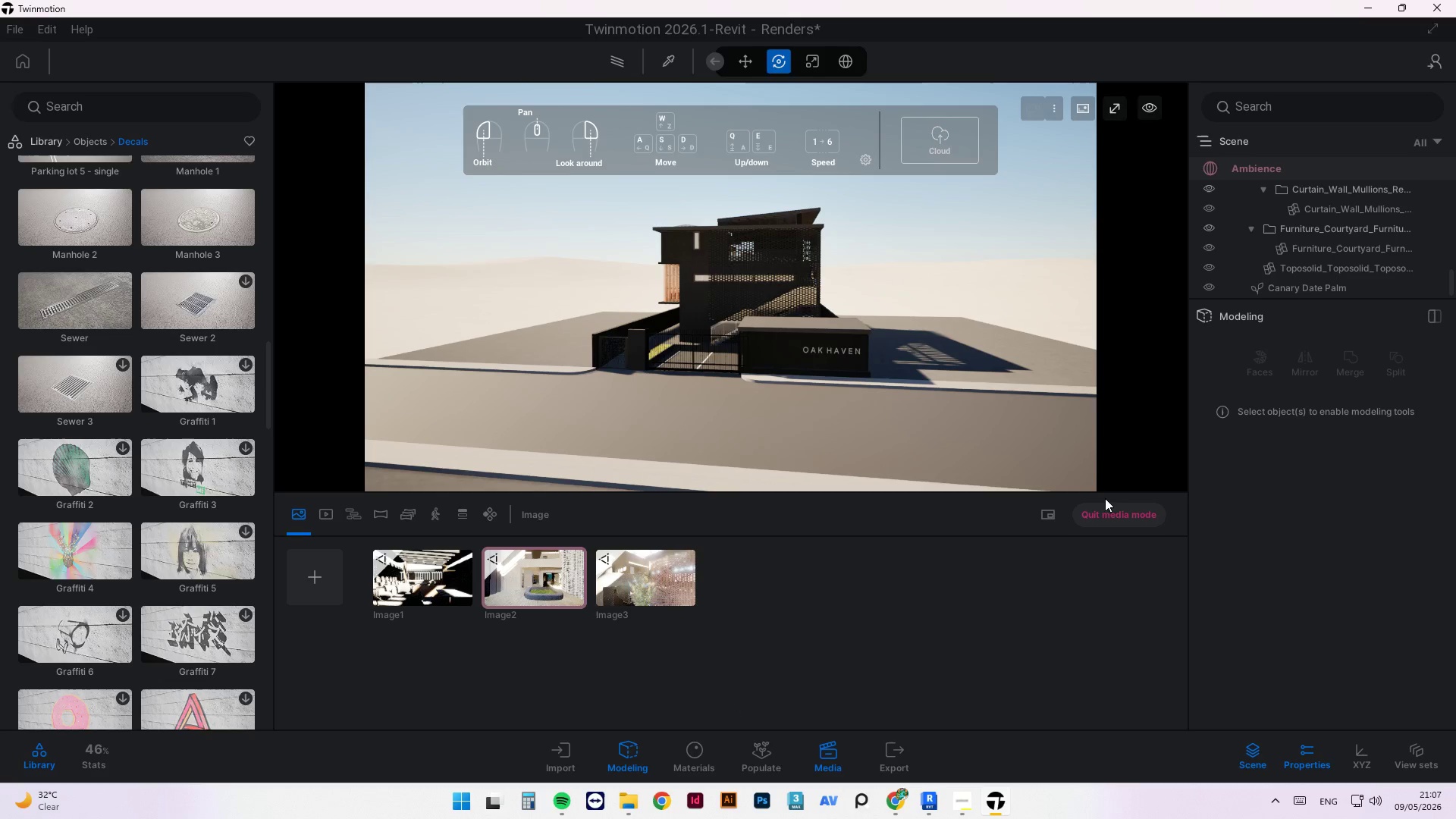 
double_click([1109, 504])
 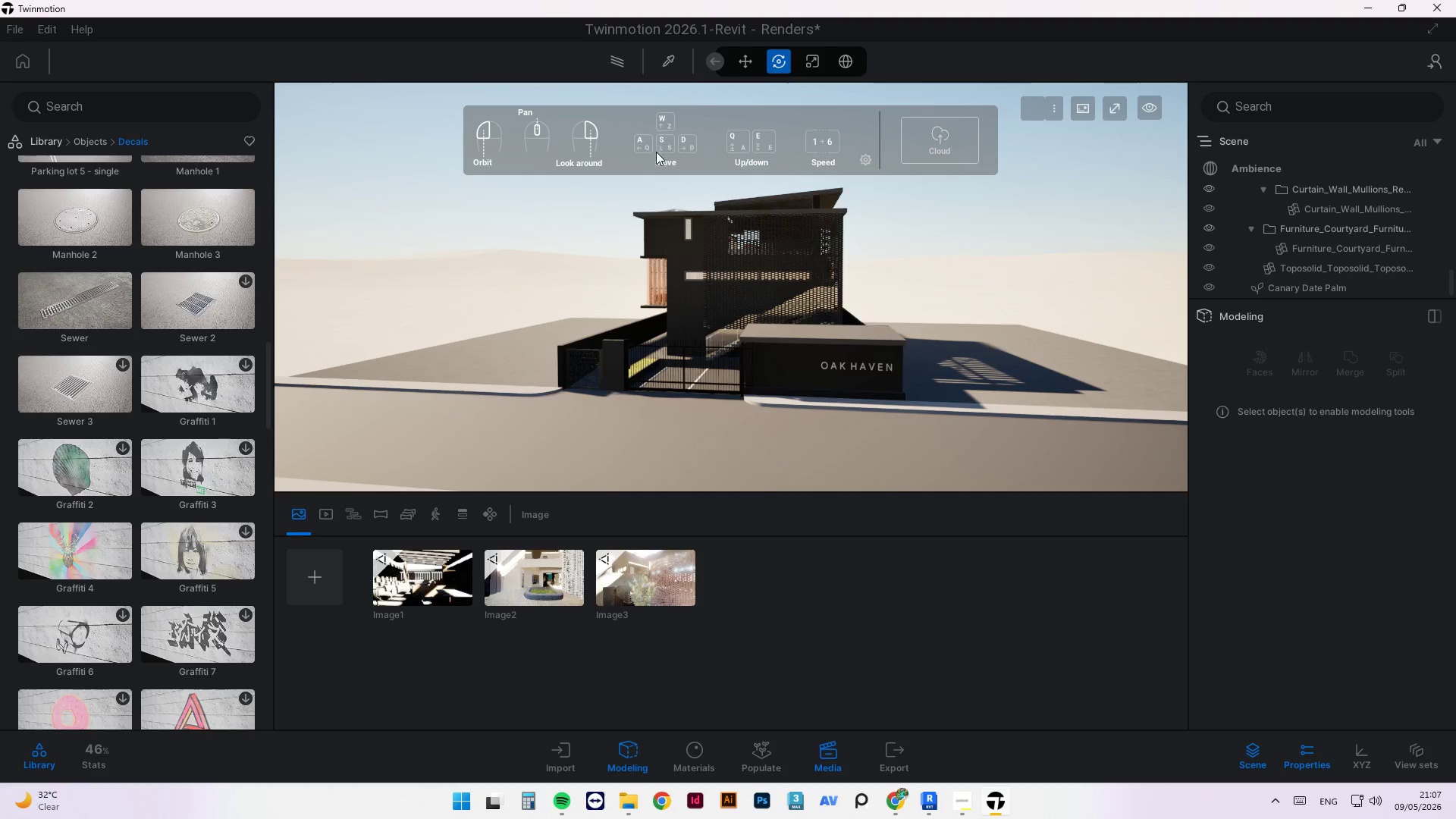 
scroll: coordinate [688, 225], scroll_direction: up, amount: 4.0
 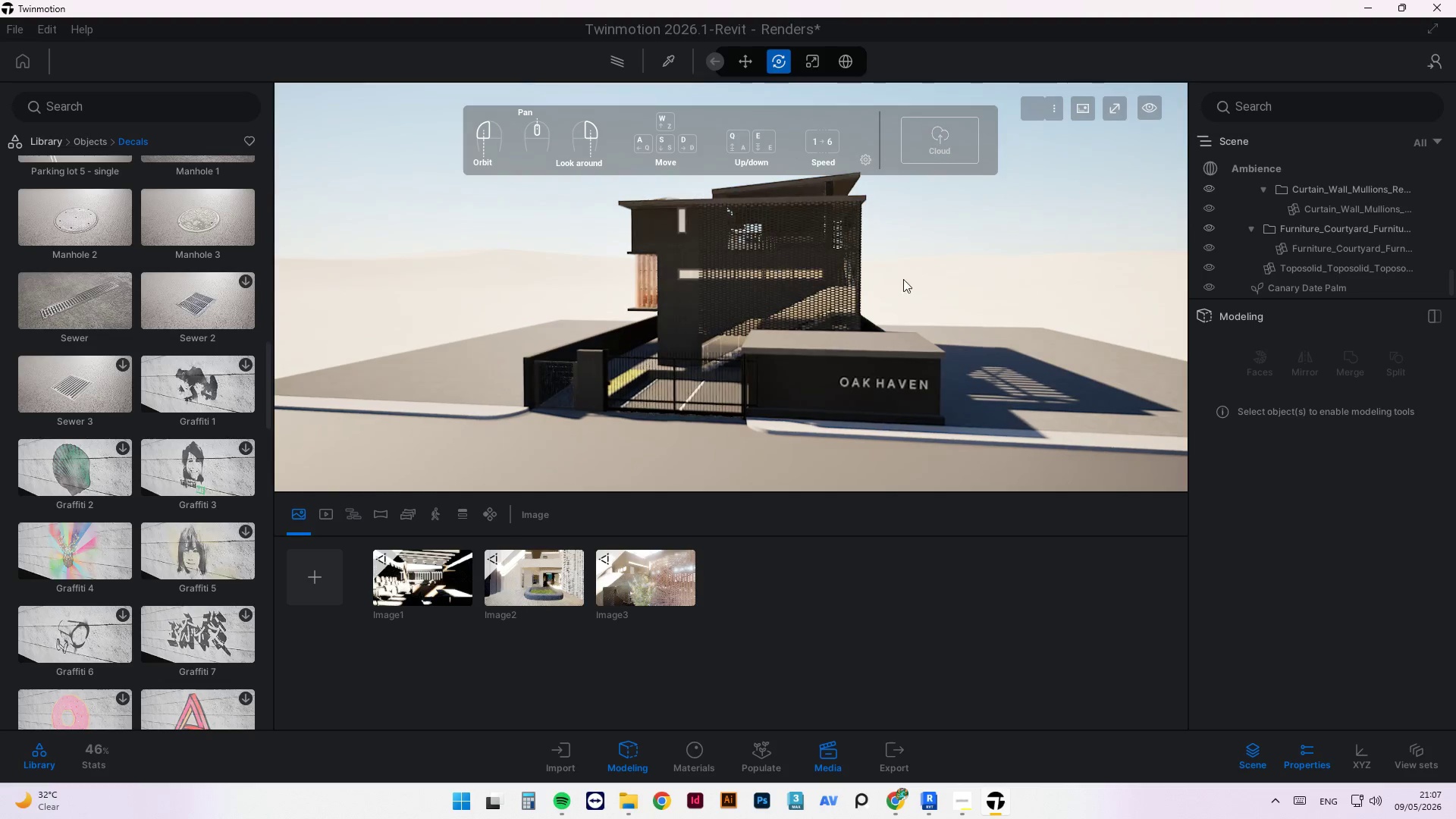 
left_click_drag(start_coordinate=[969, 270], to_coordinate=[854, 297])
 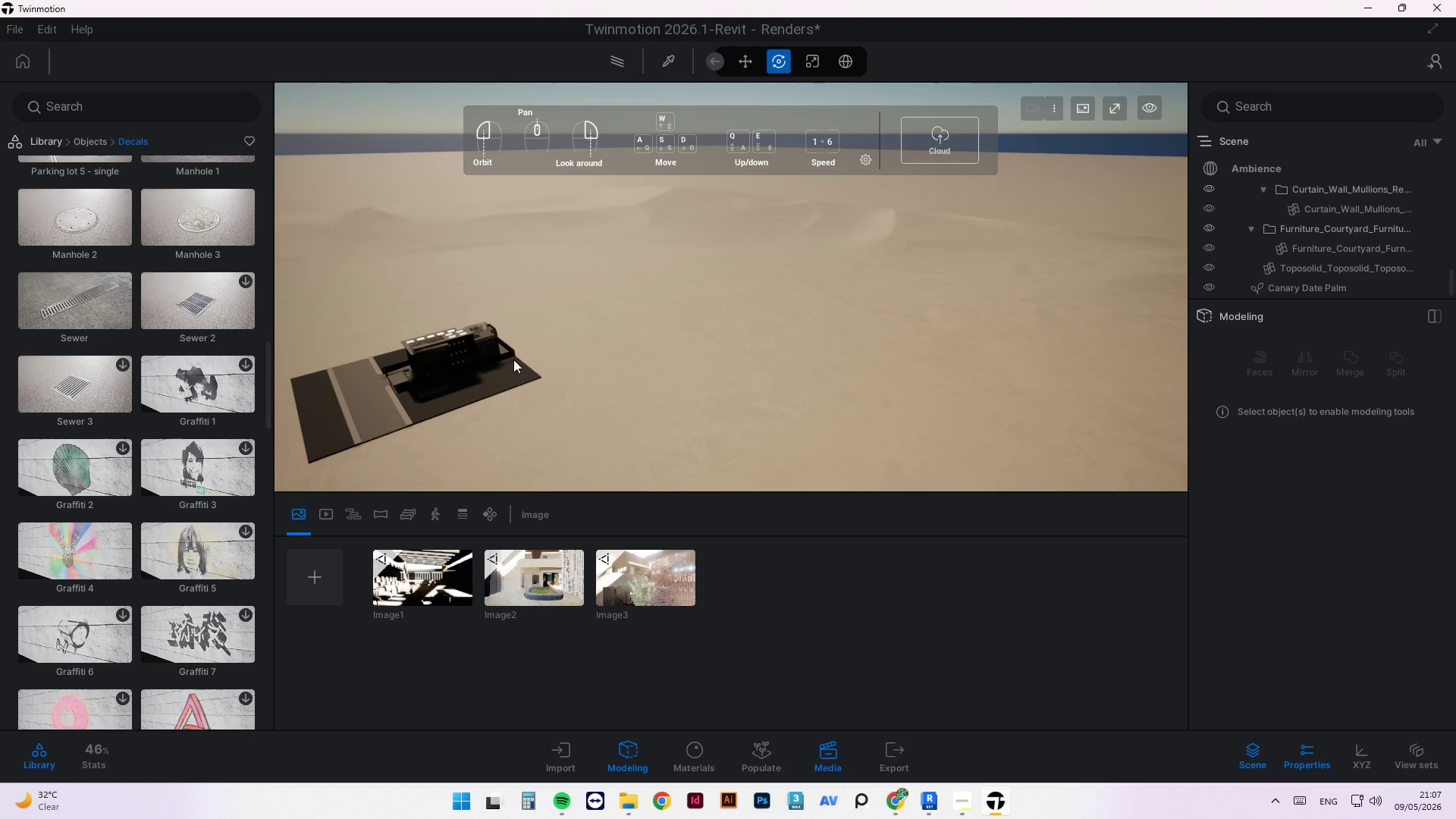 
scroll: coordinate [393, 389], scroll_direction: up, amount: 30.0
 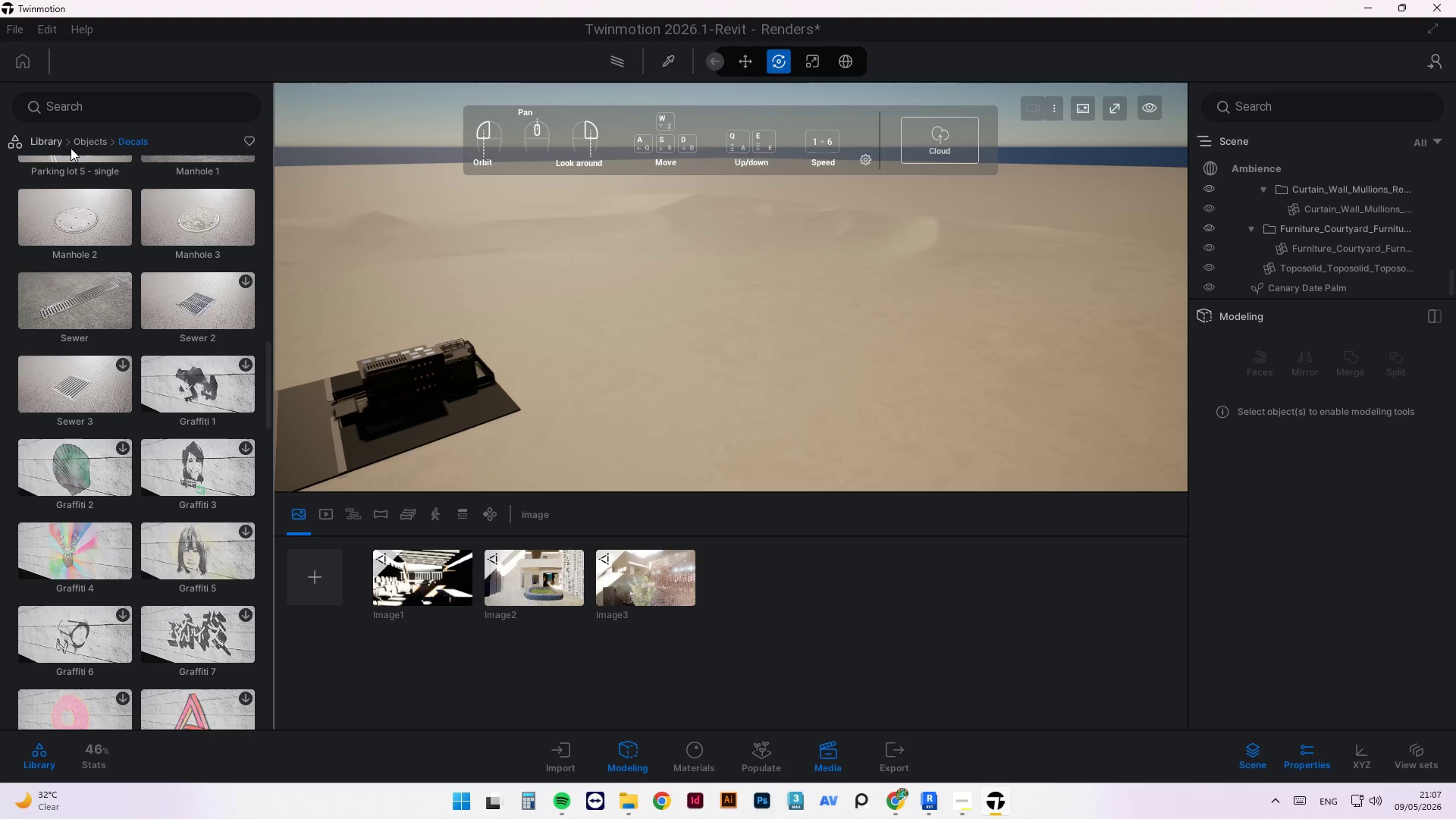 
left_click([54, 140])
 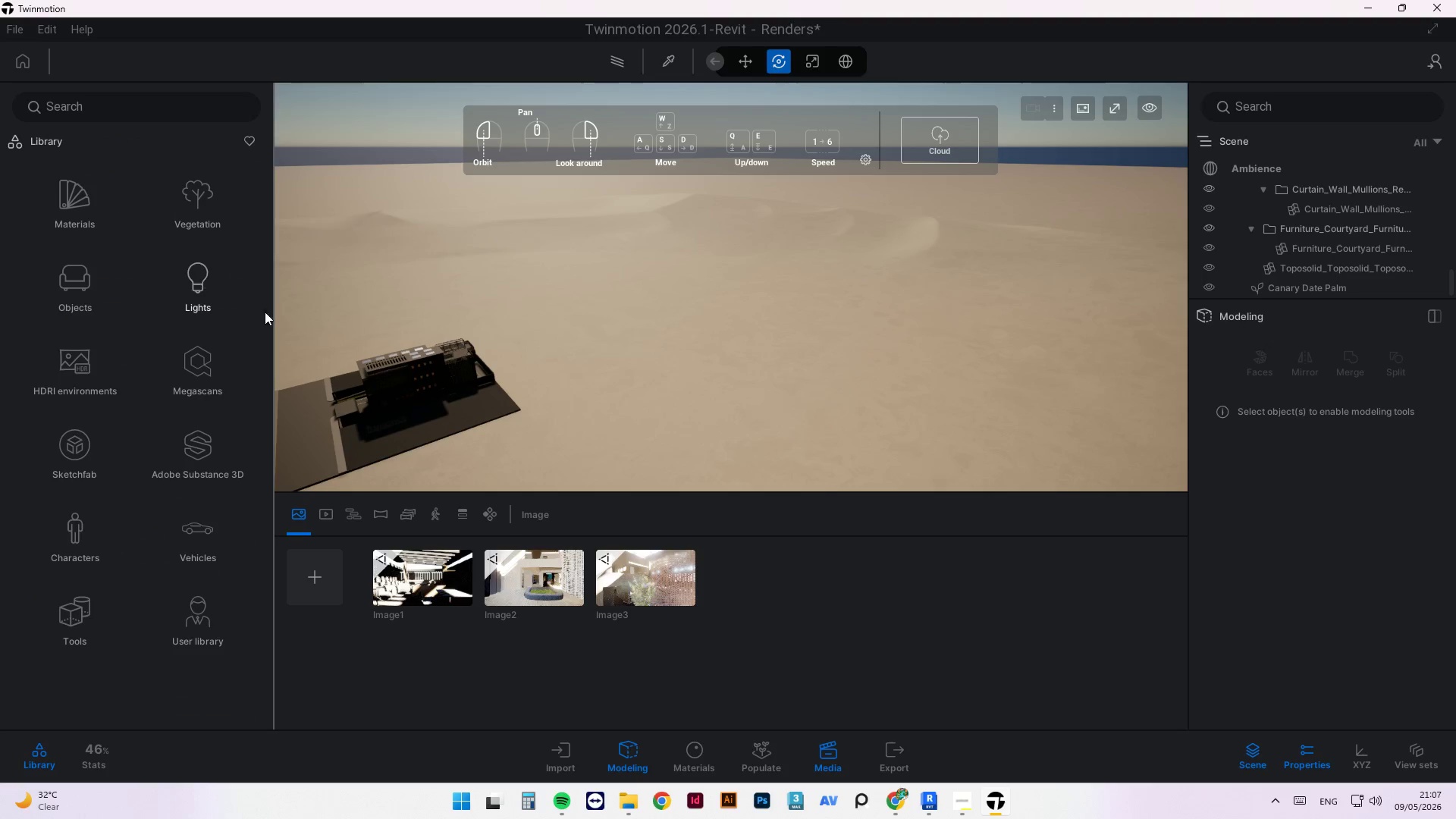 
scroll: coordinate [392, 389], scroll_direction: up, amount: 3.0
 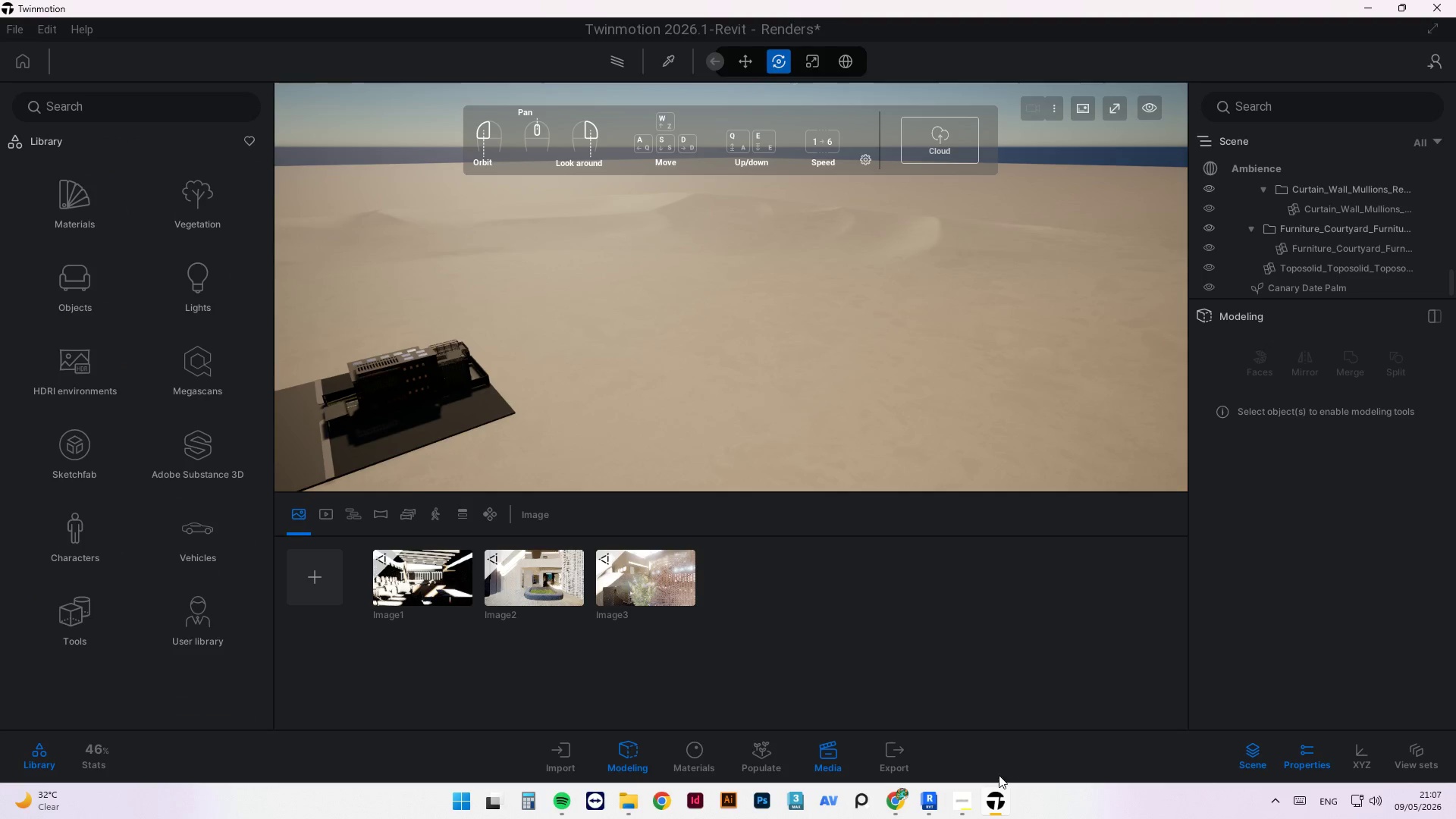 
left_click([965, 811])